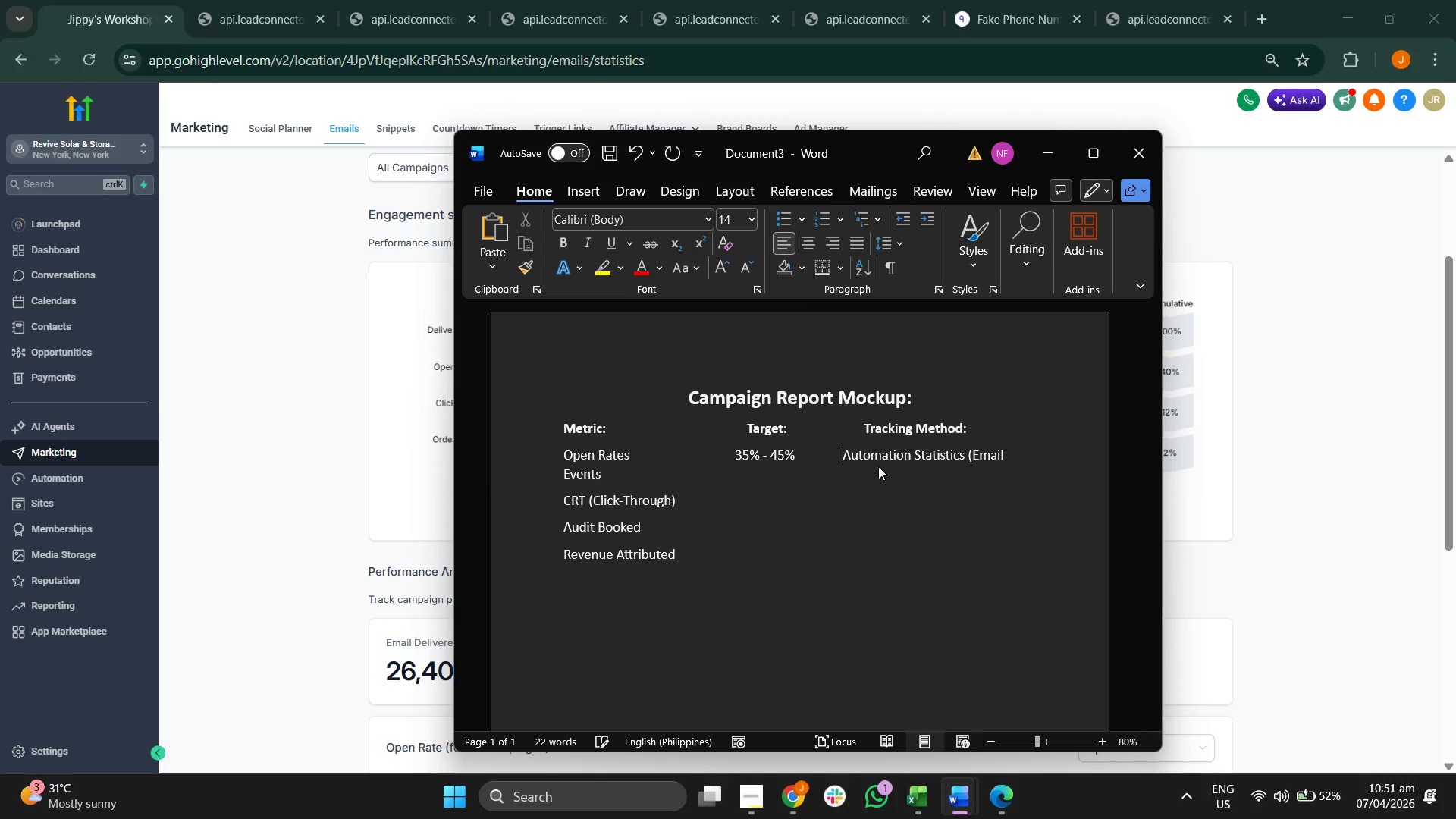 
key(Backspace)
 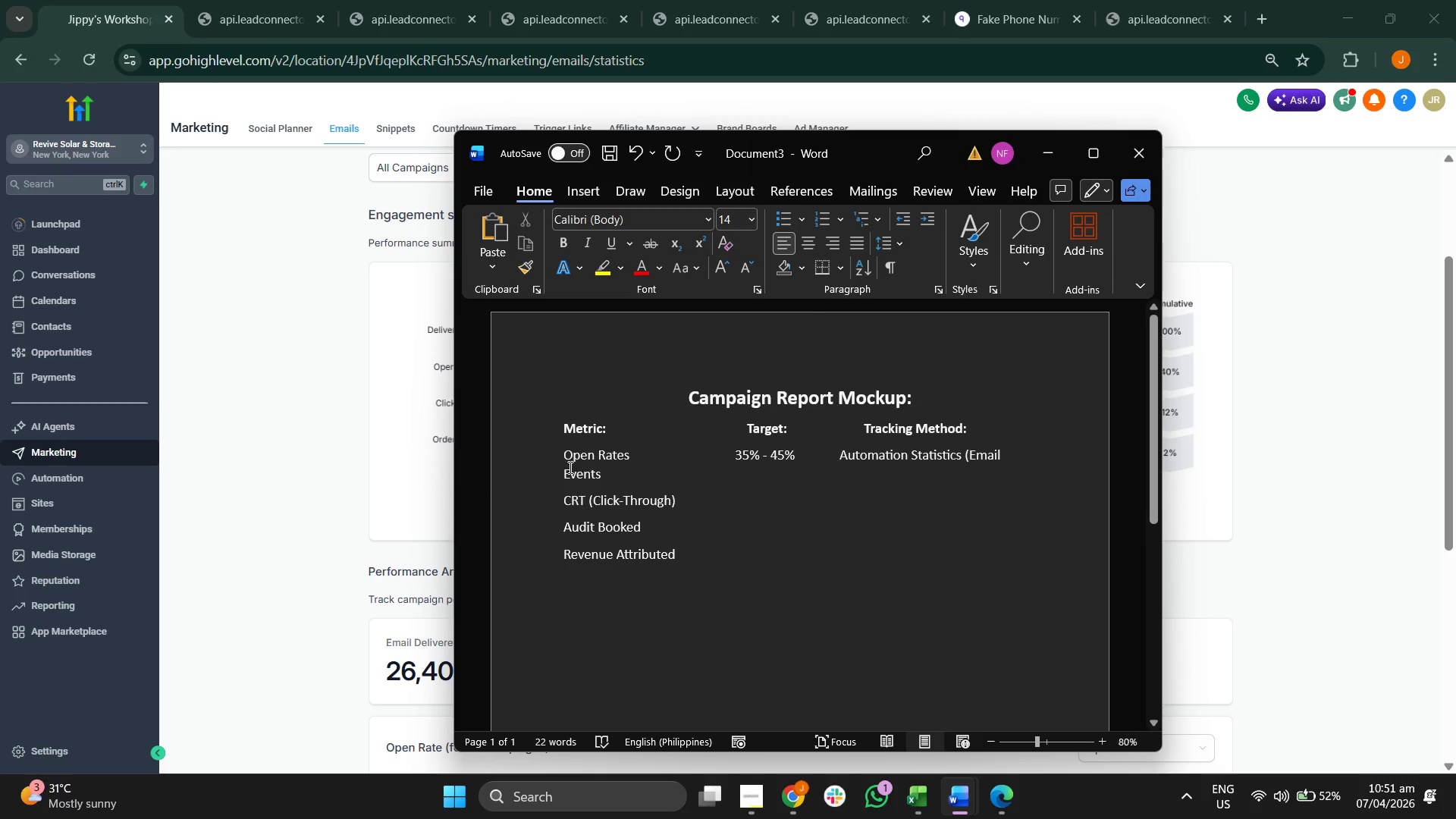 
left_click([565, 471])
 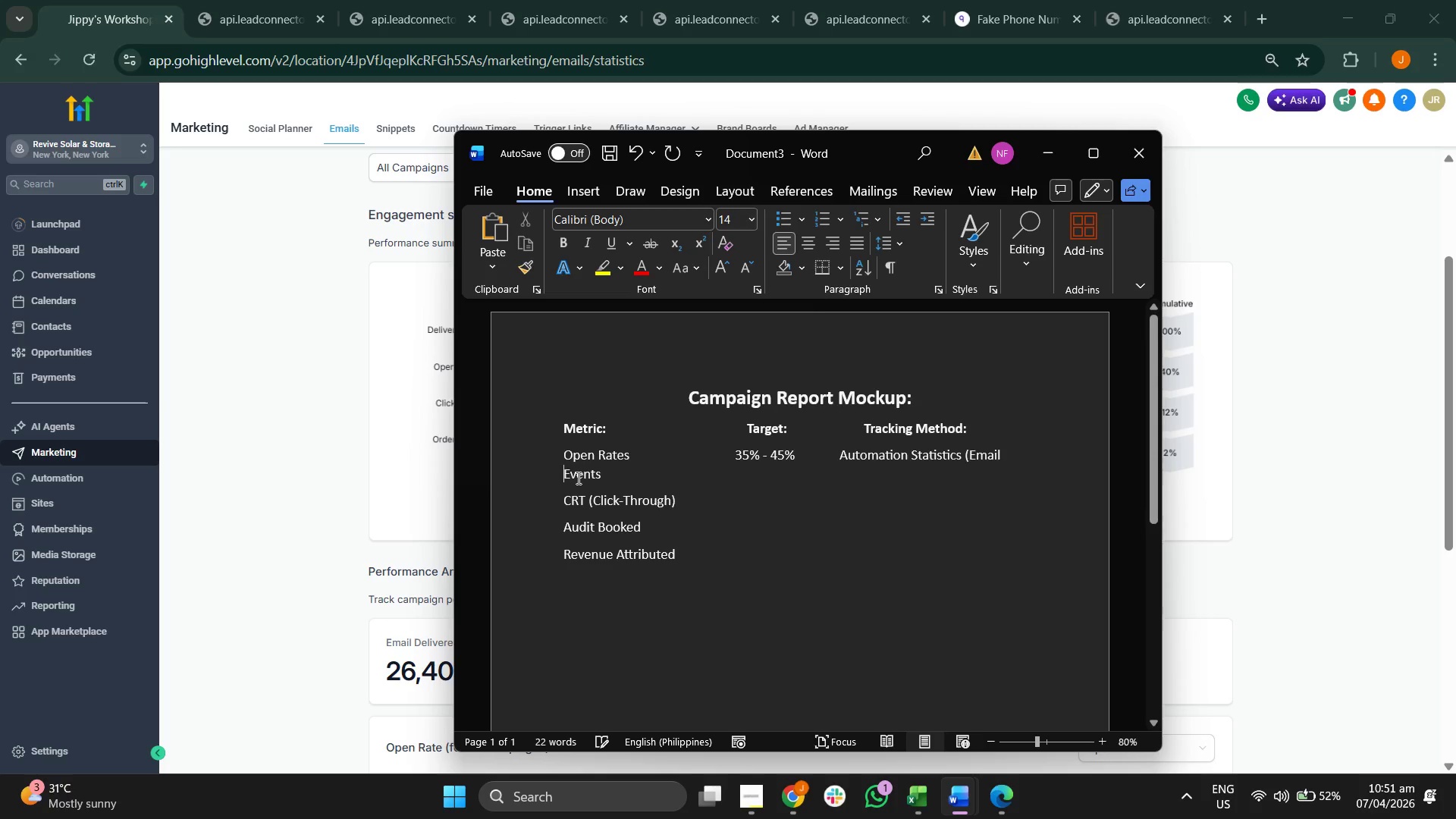 
key(Backspace)
 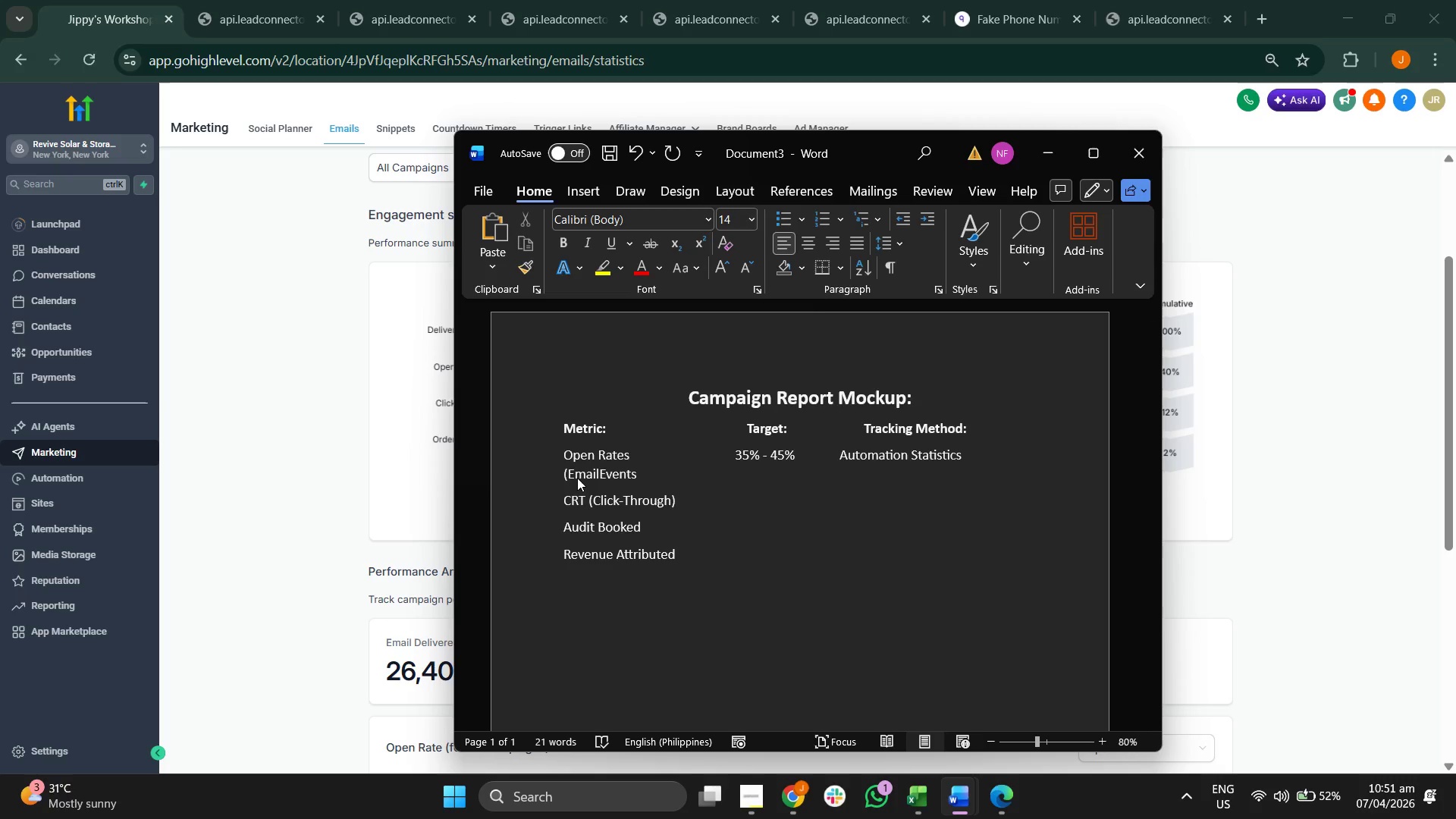 
key(Space)
 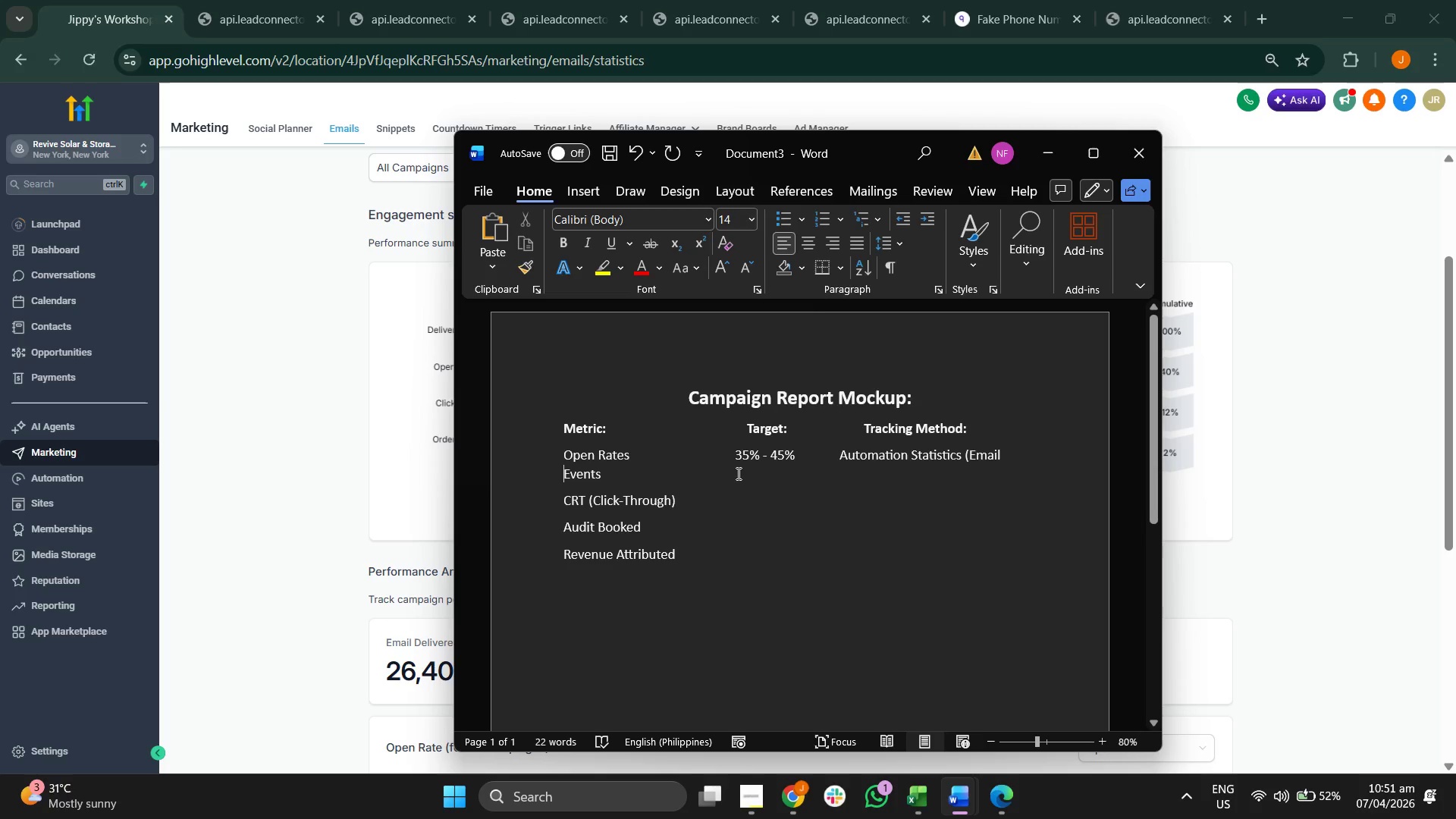 
left_click([665, 469])
 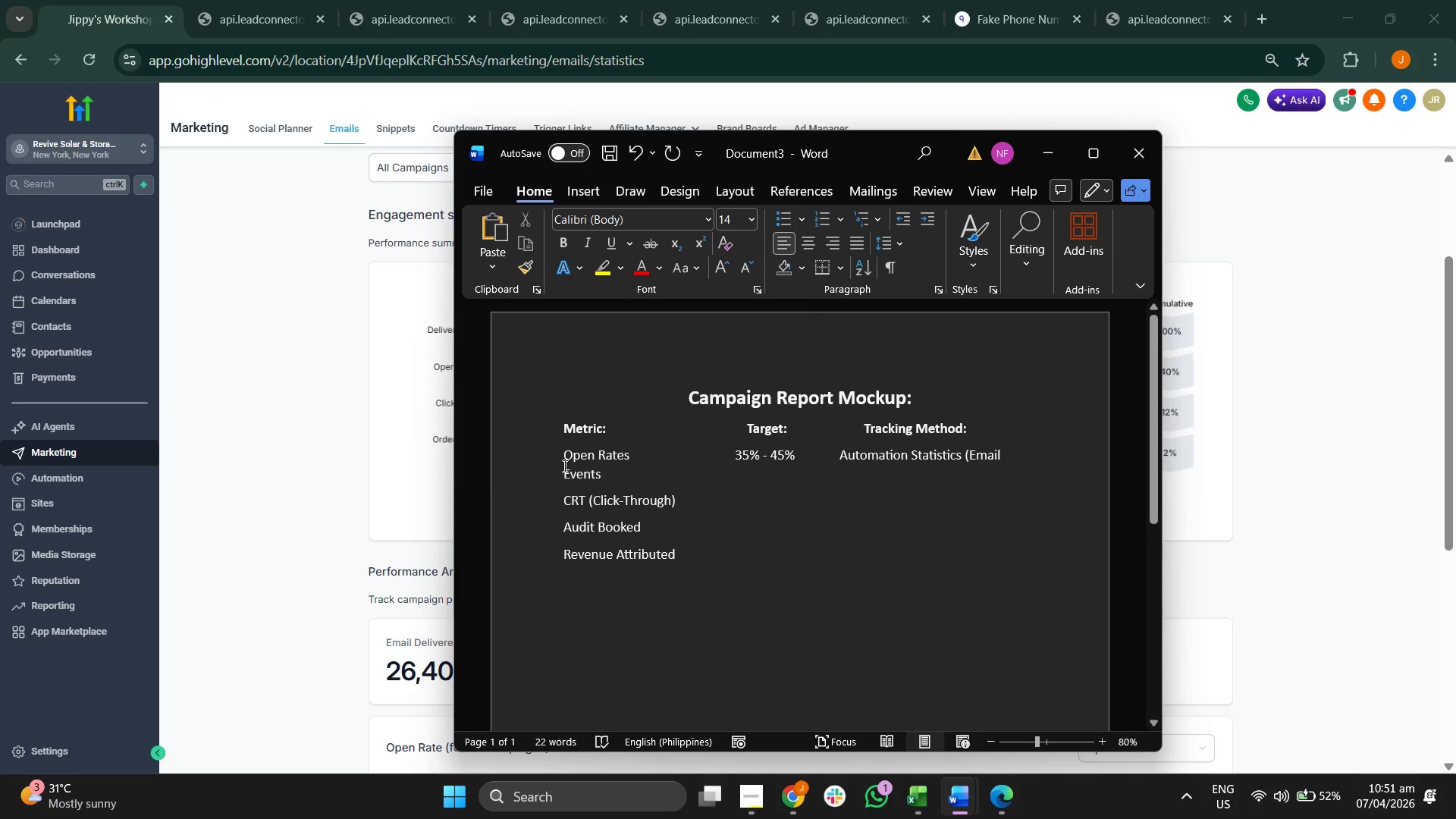 
left_click([564, 467])
 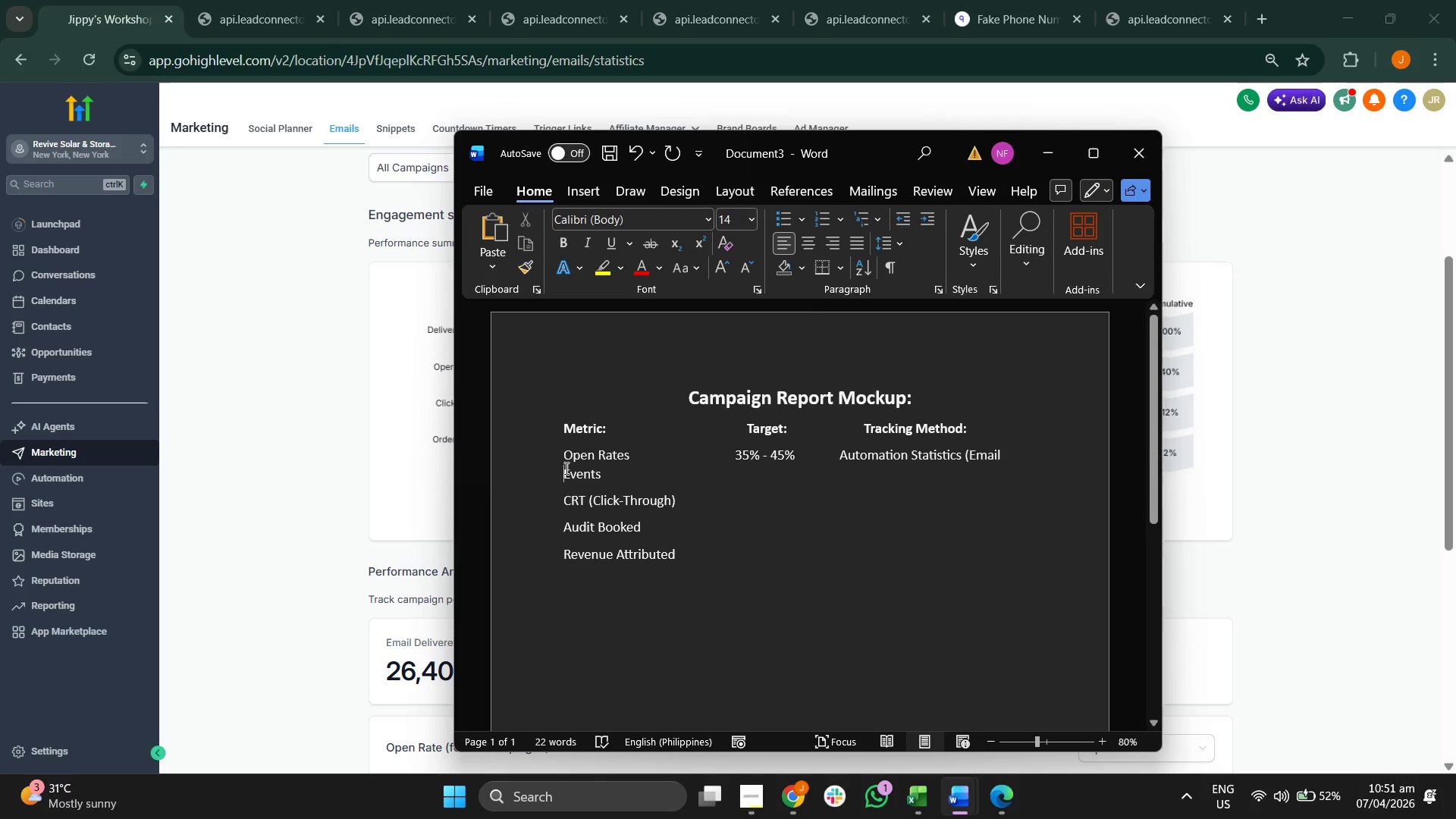 
key(Backspace)
 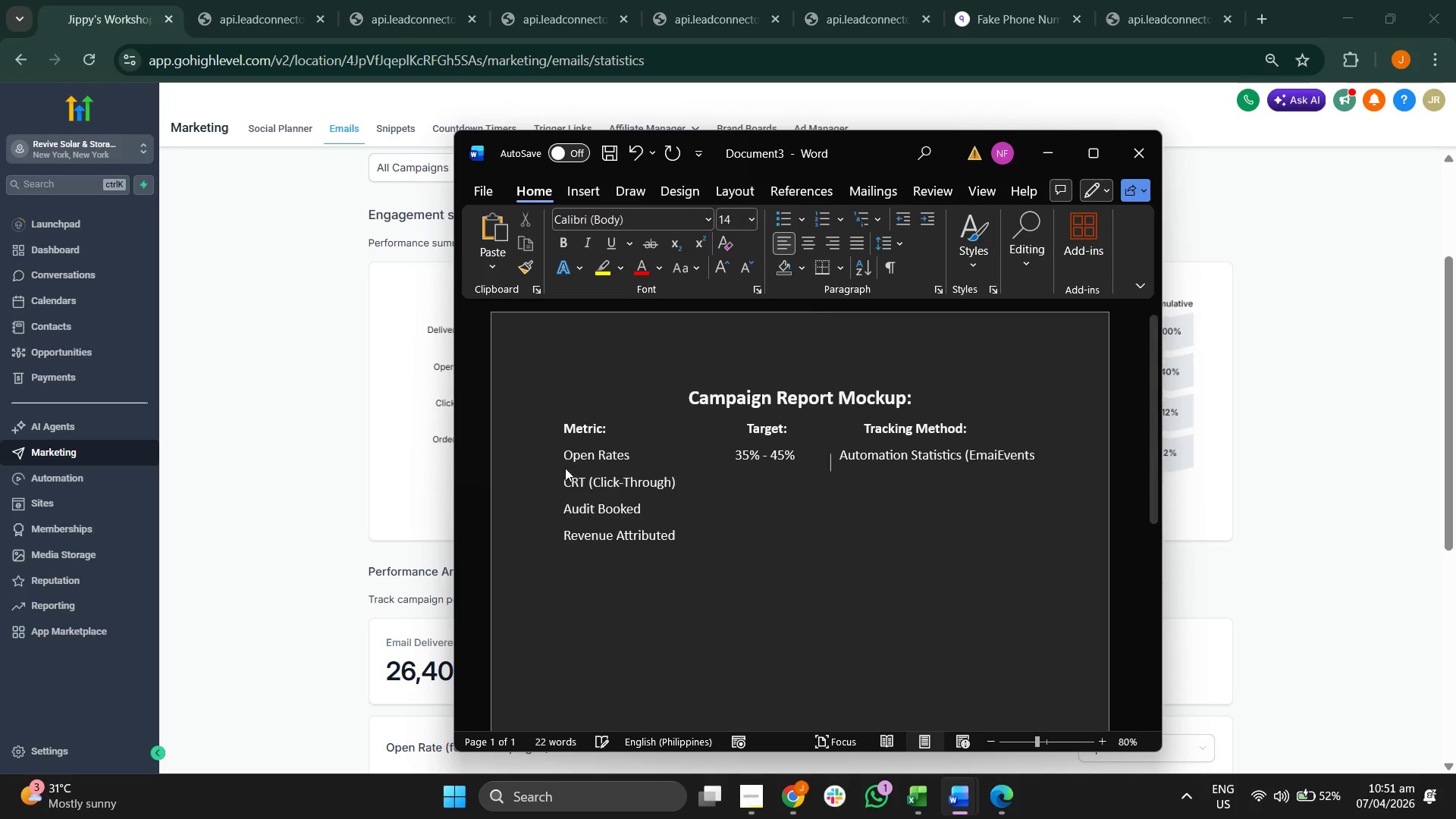 
key(Backspace)
 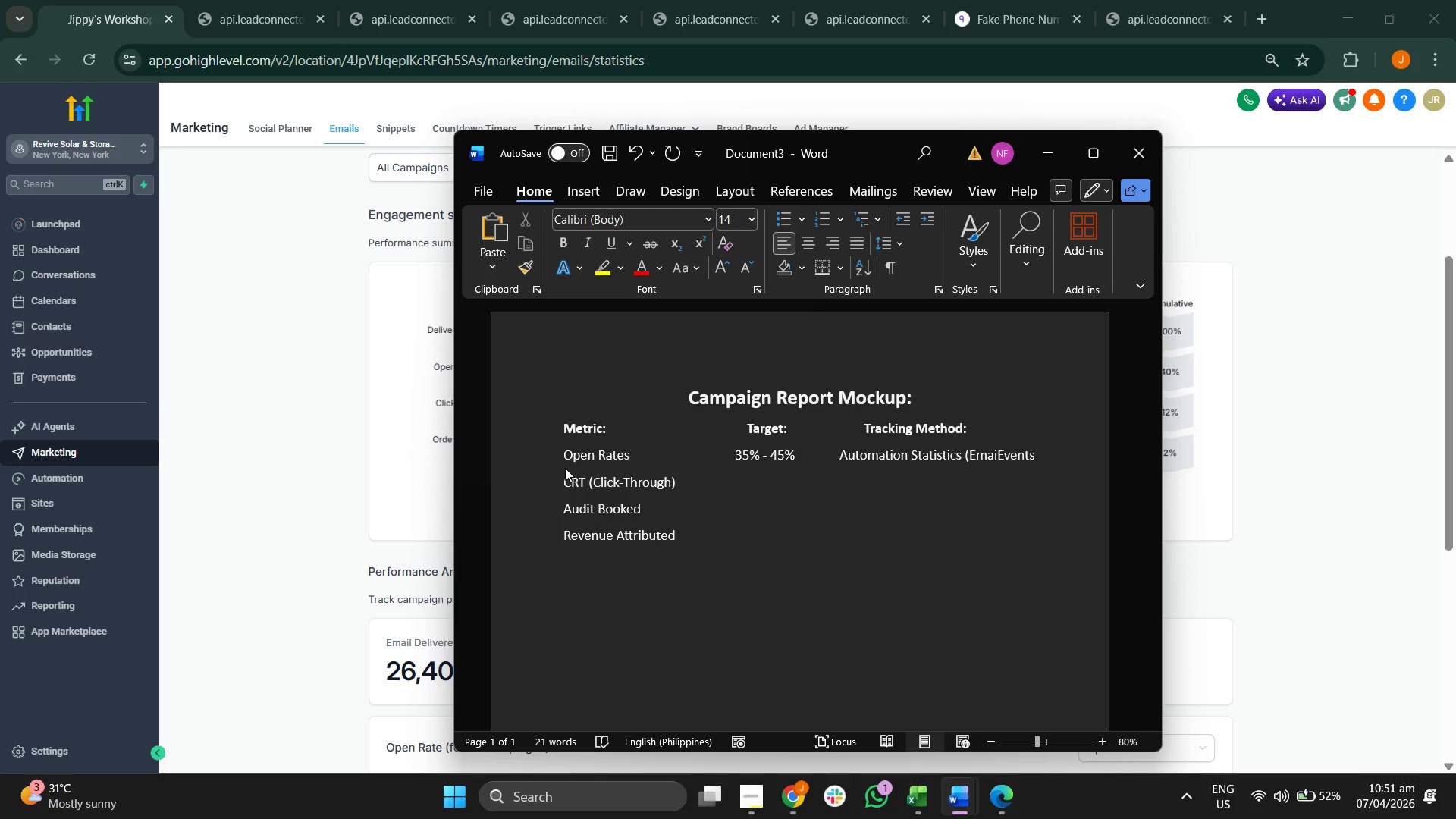 
key(Enter)
 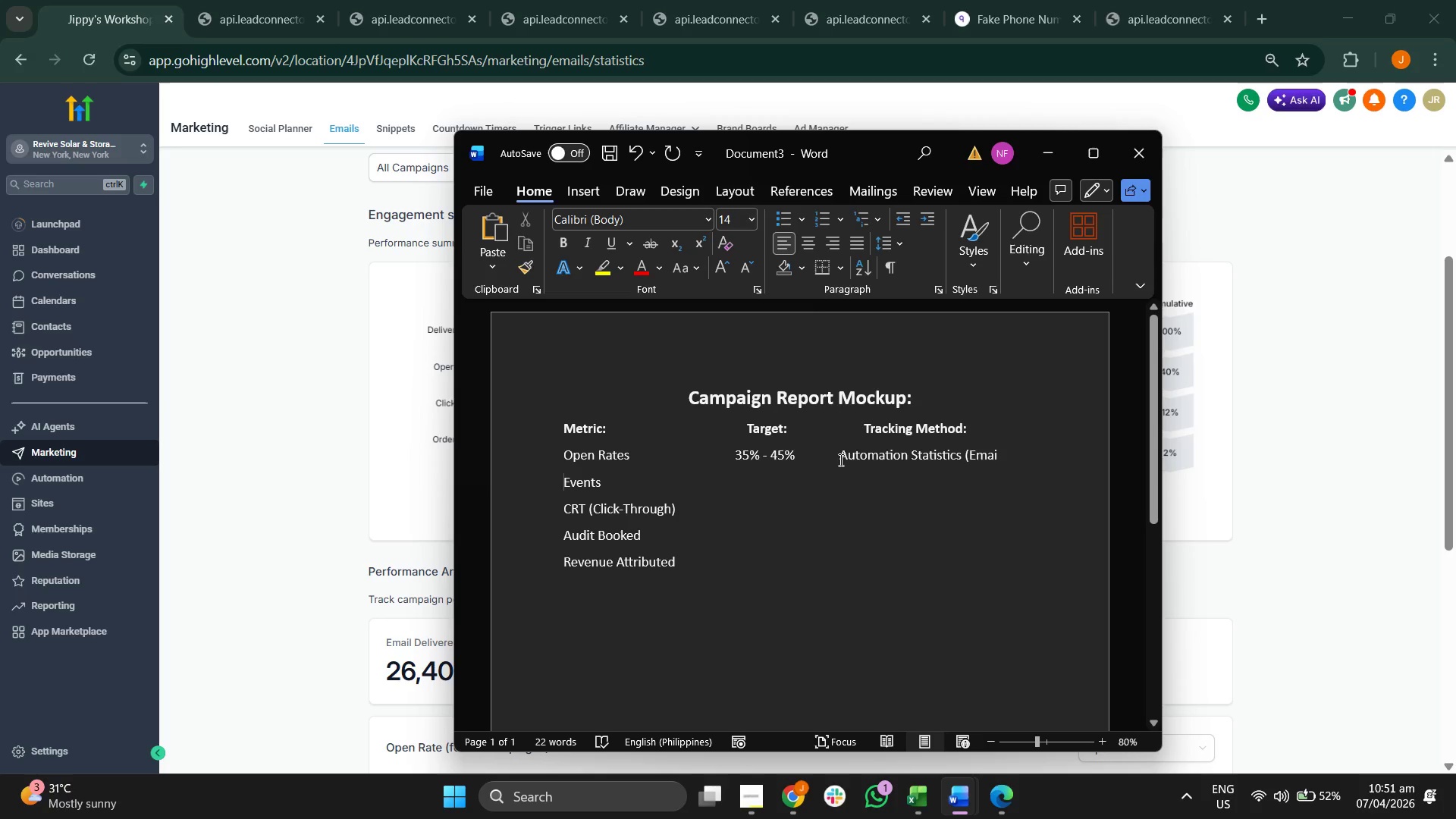 
left_click([837, 457])
 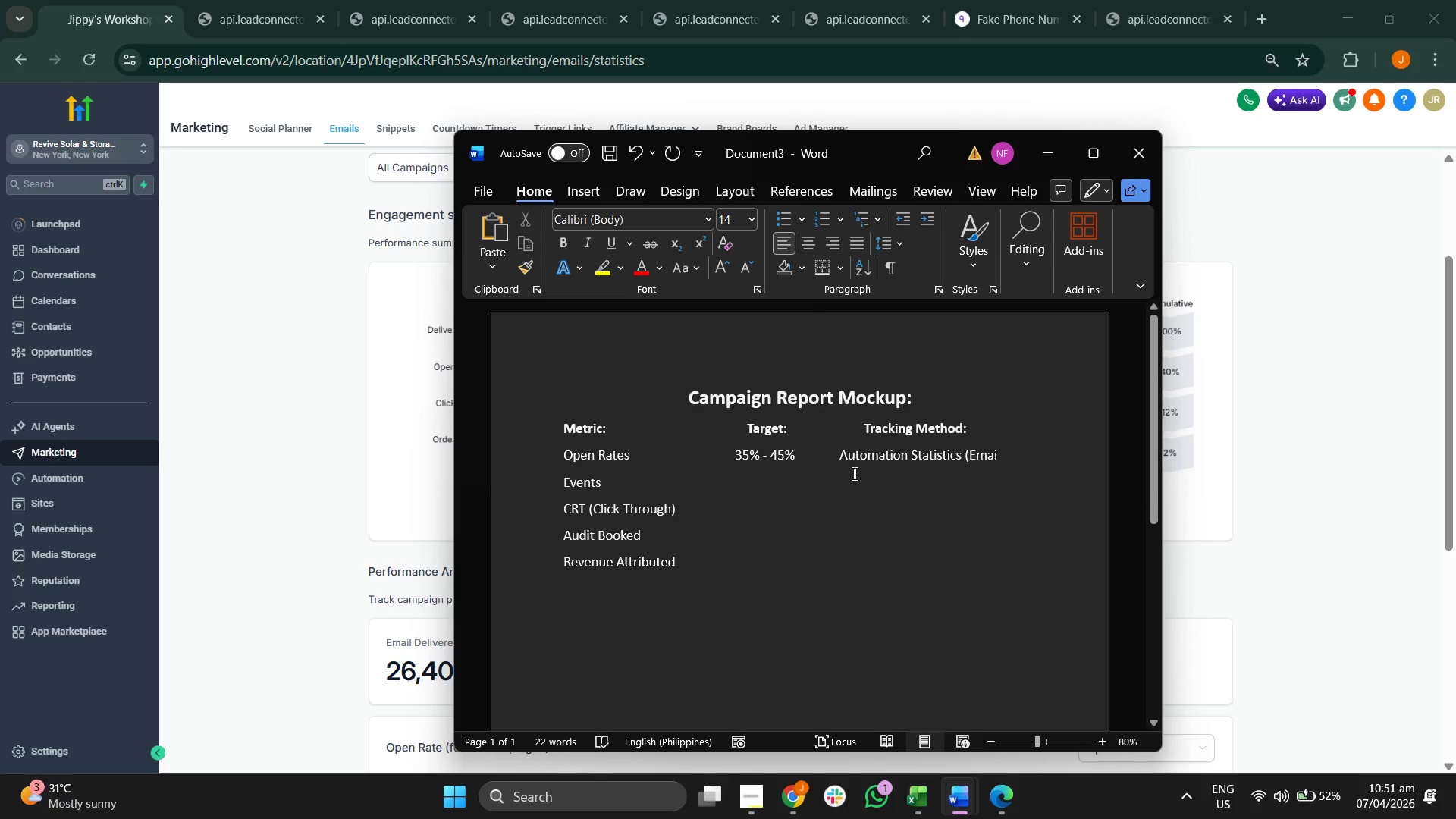 
key(Backspace)
 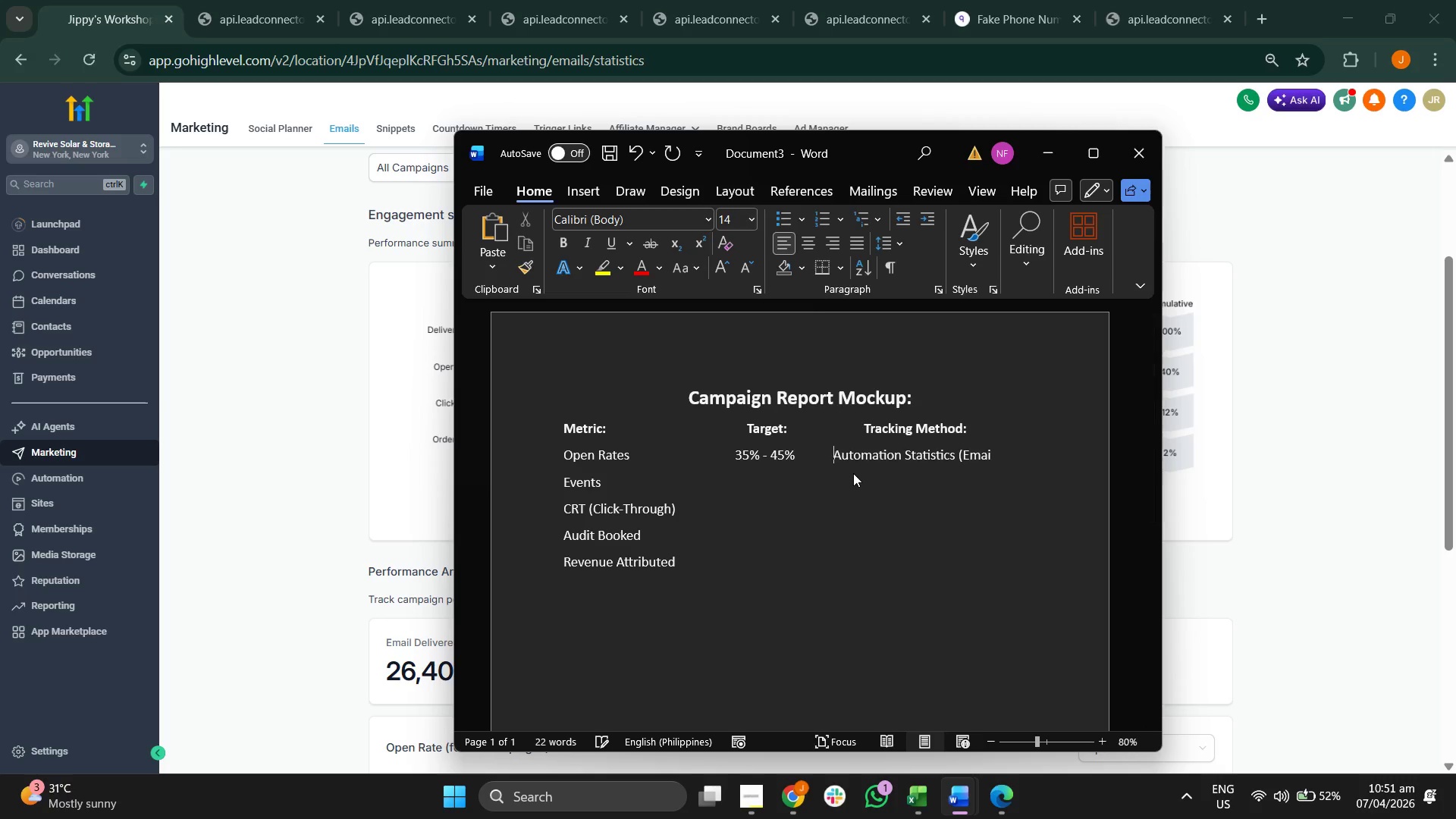 
key(Backspace)
 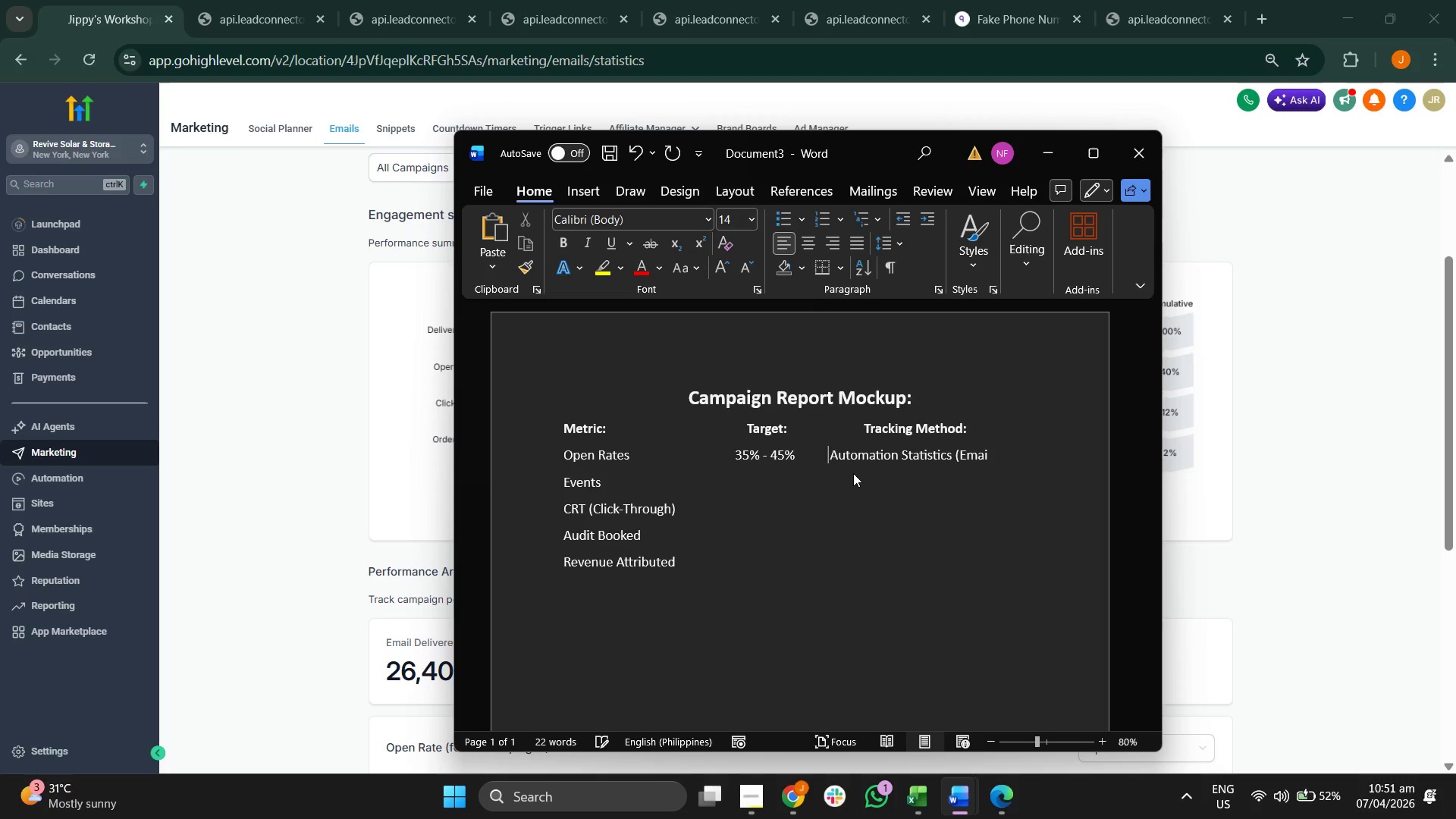 
key(Backspace)
 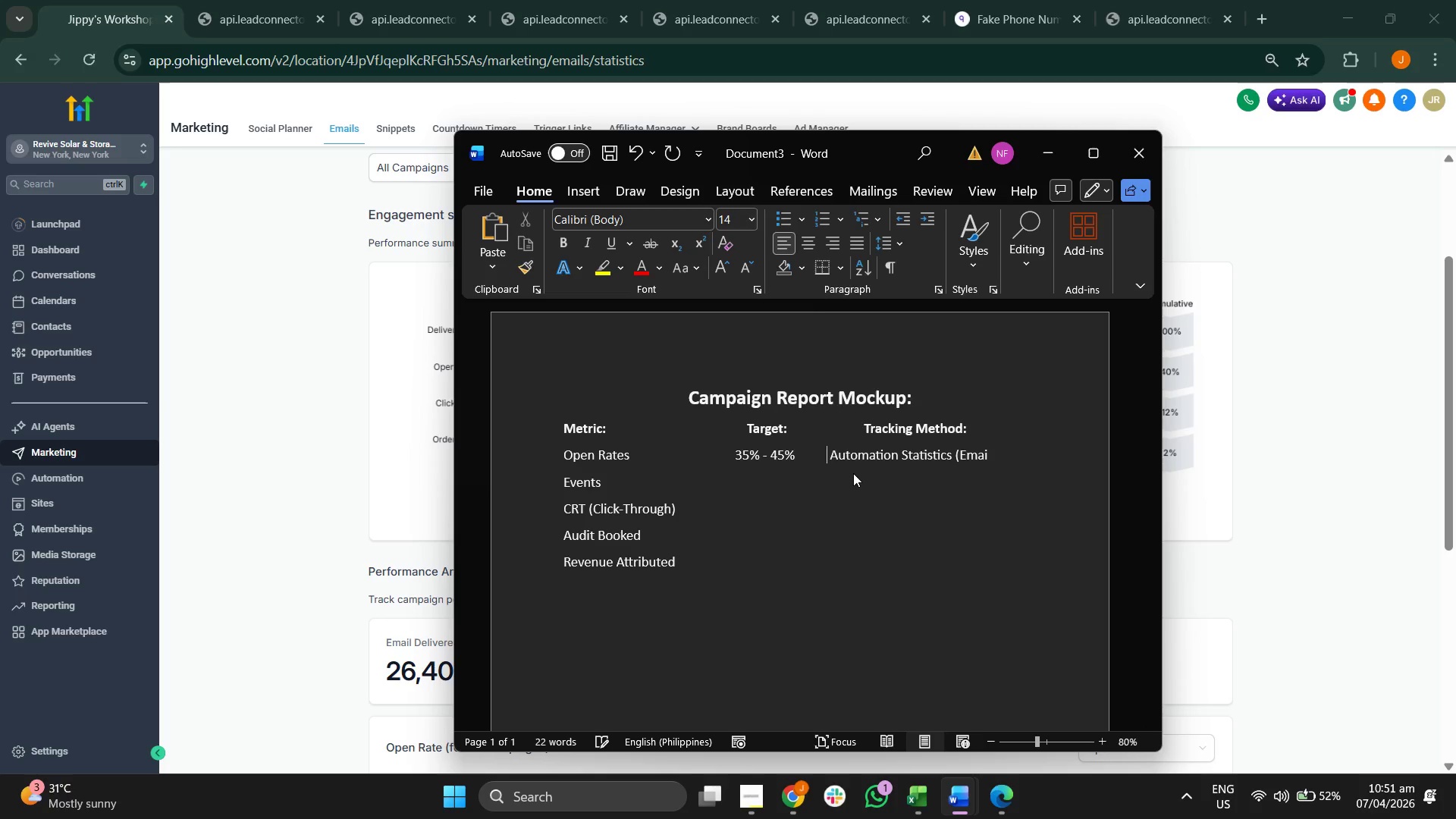 
key(Backspace)
 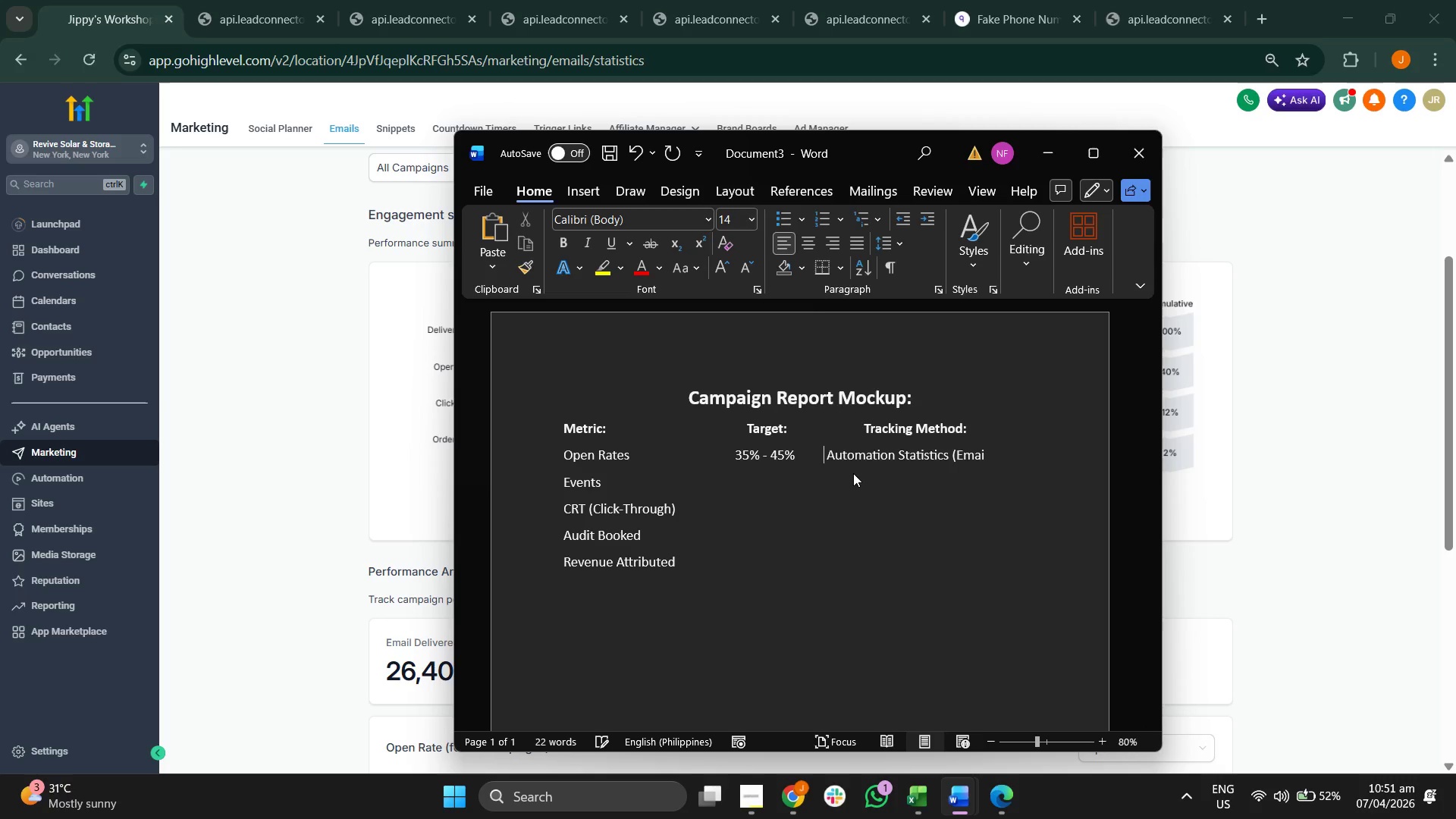 
key(Backspace)
 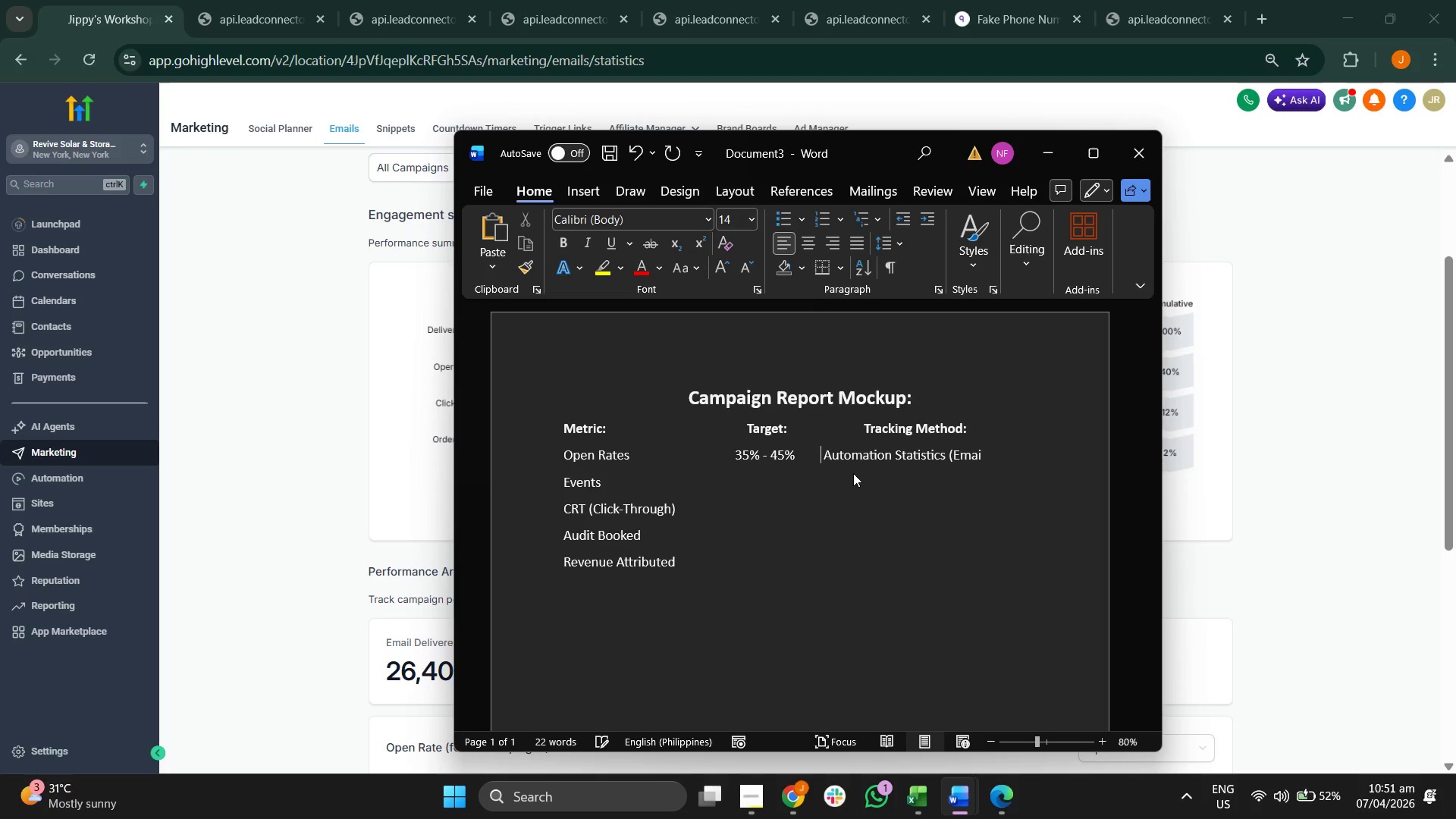 
key(Backspace)
 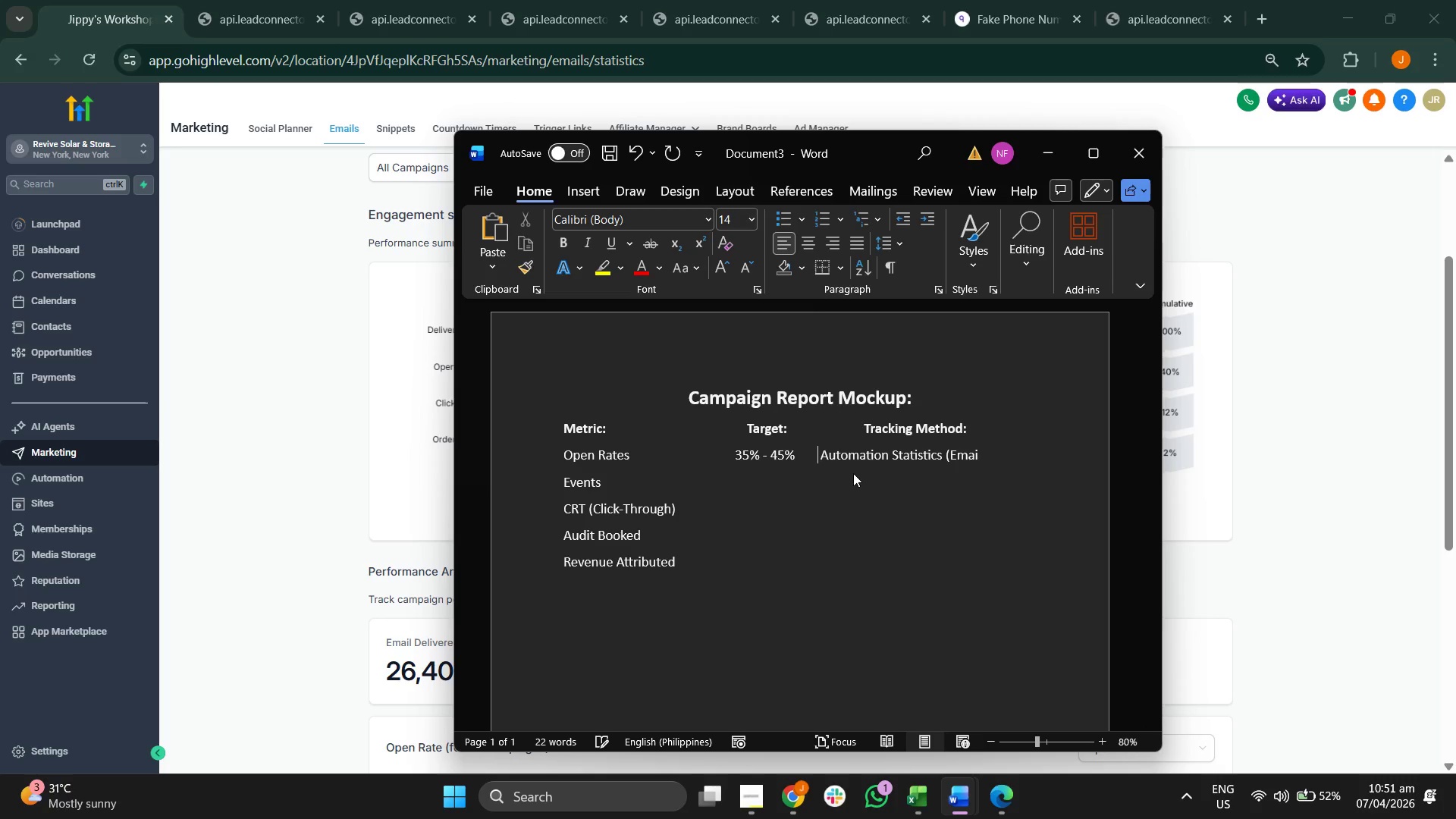 
key(Backspace)
 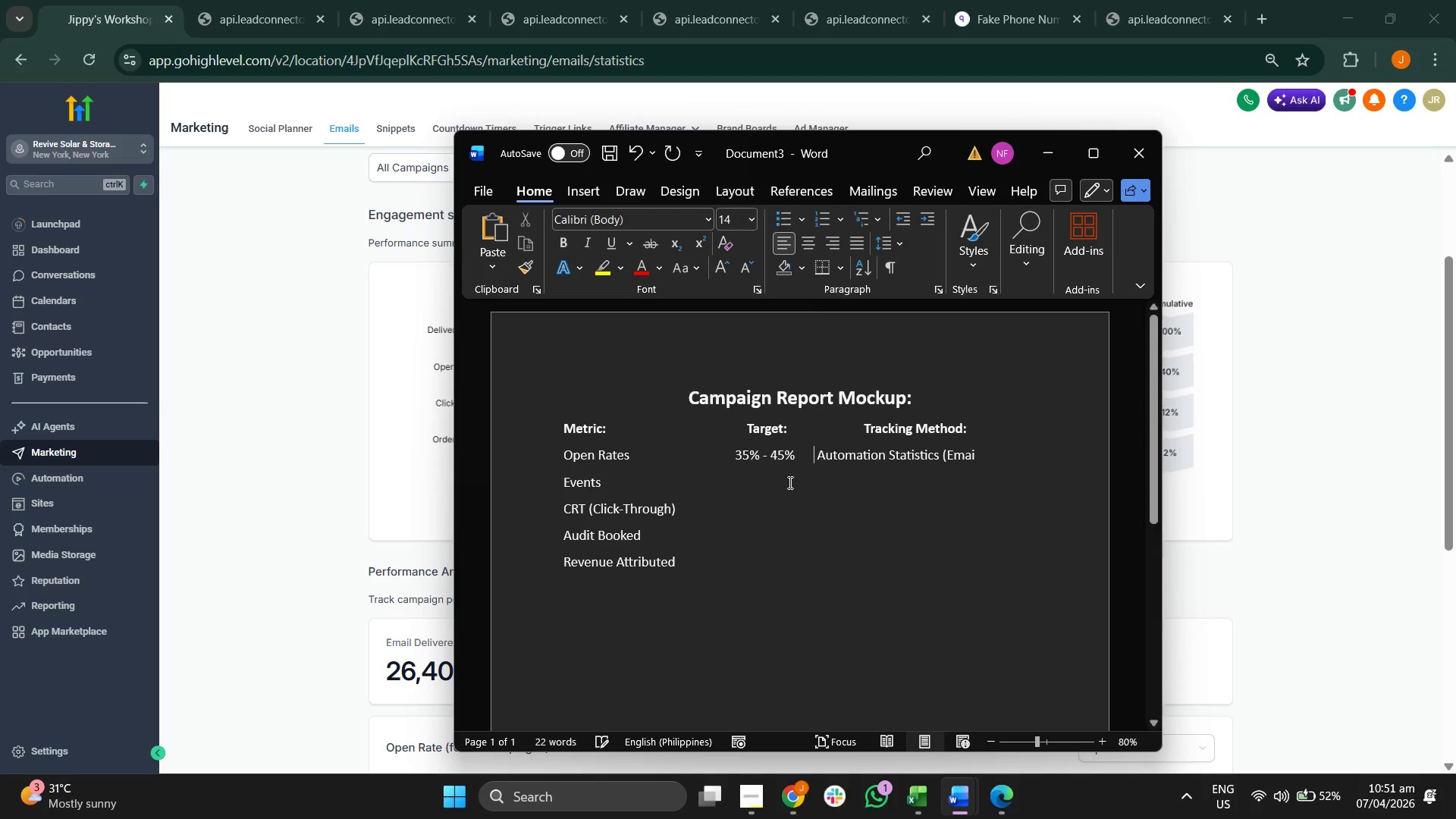 
key(Backspace)
 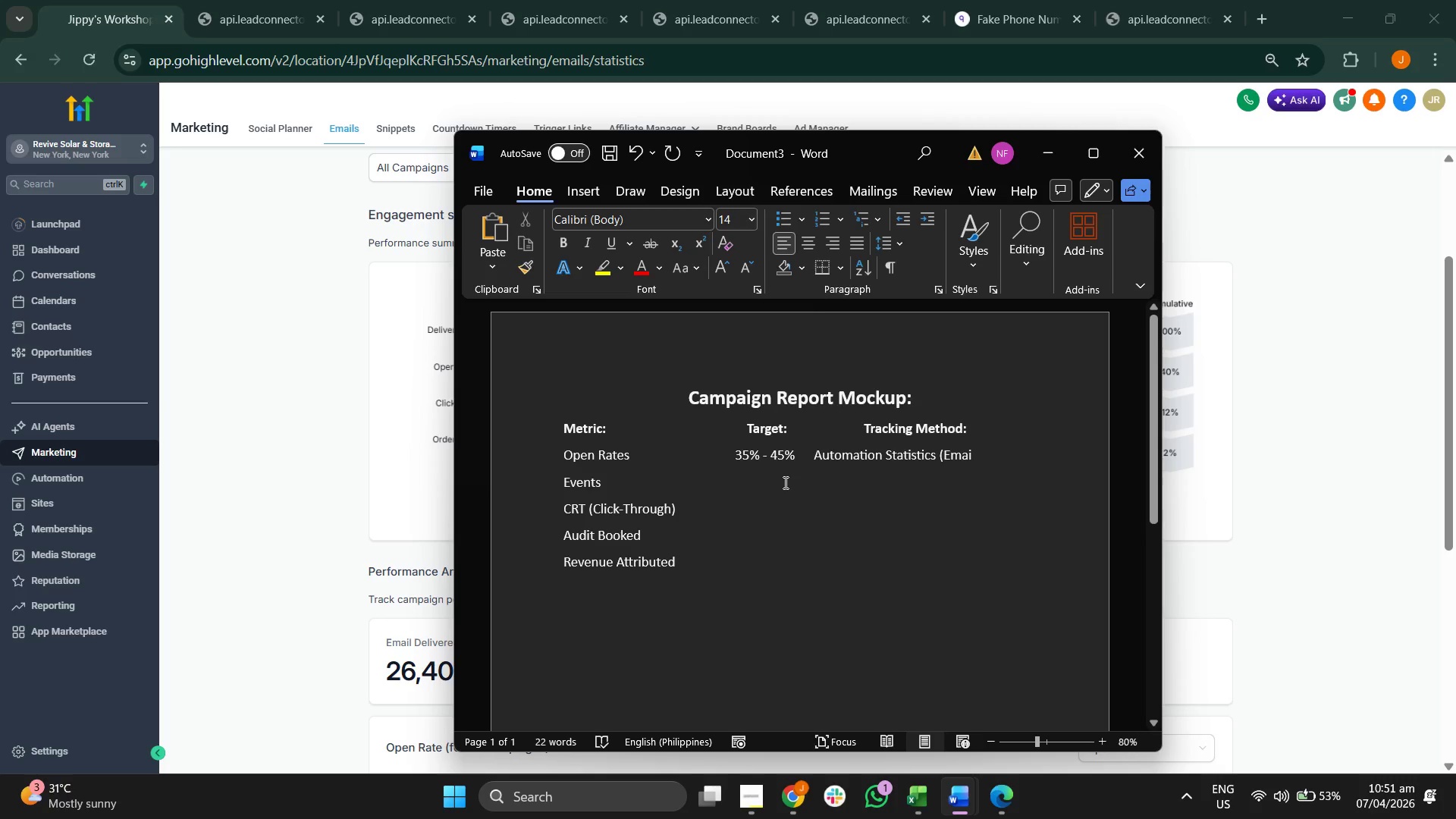 
key(Space)
 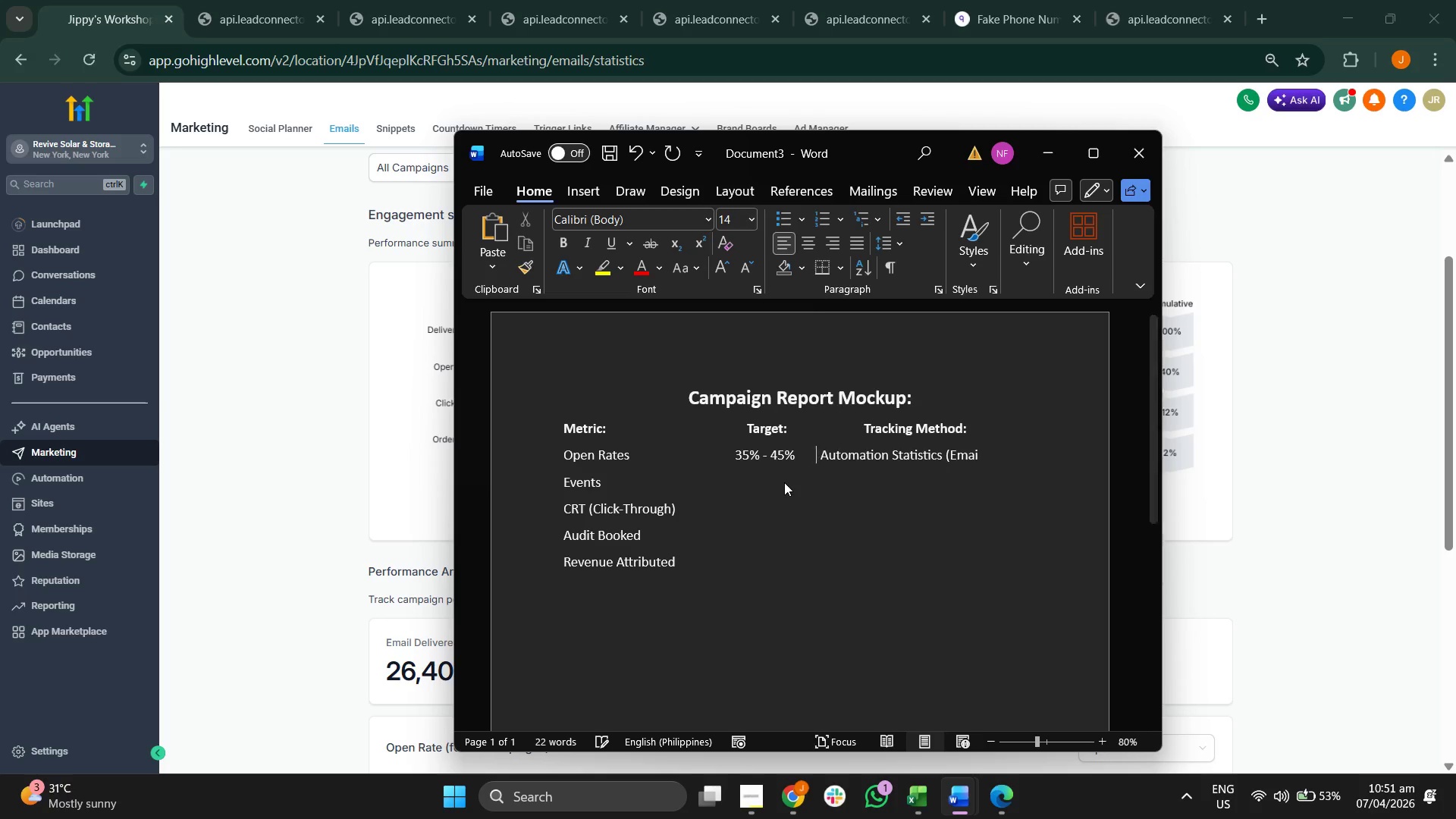 
key(Space)
 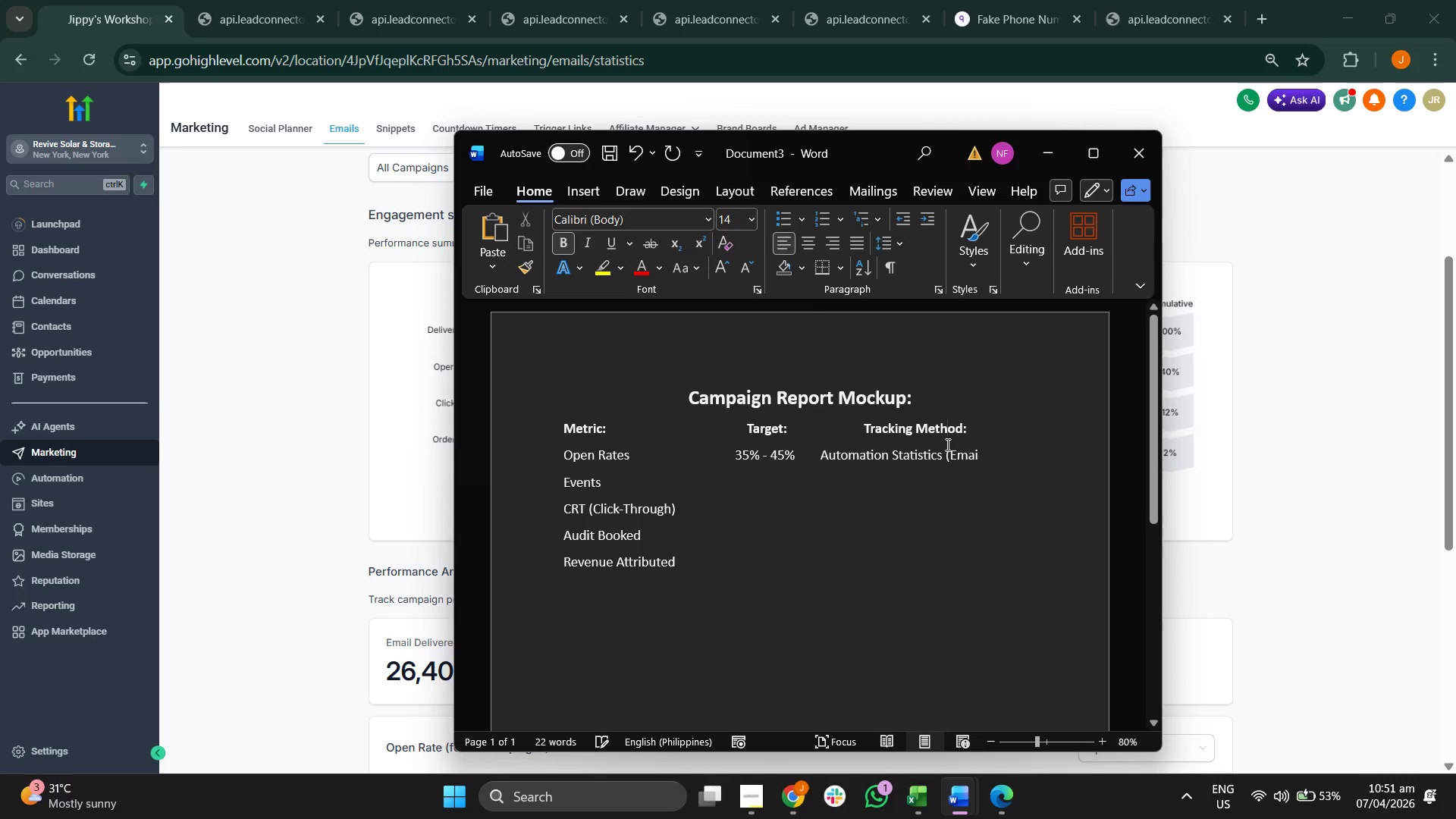 
double_click([977, 453])
 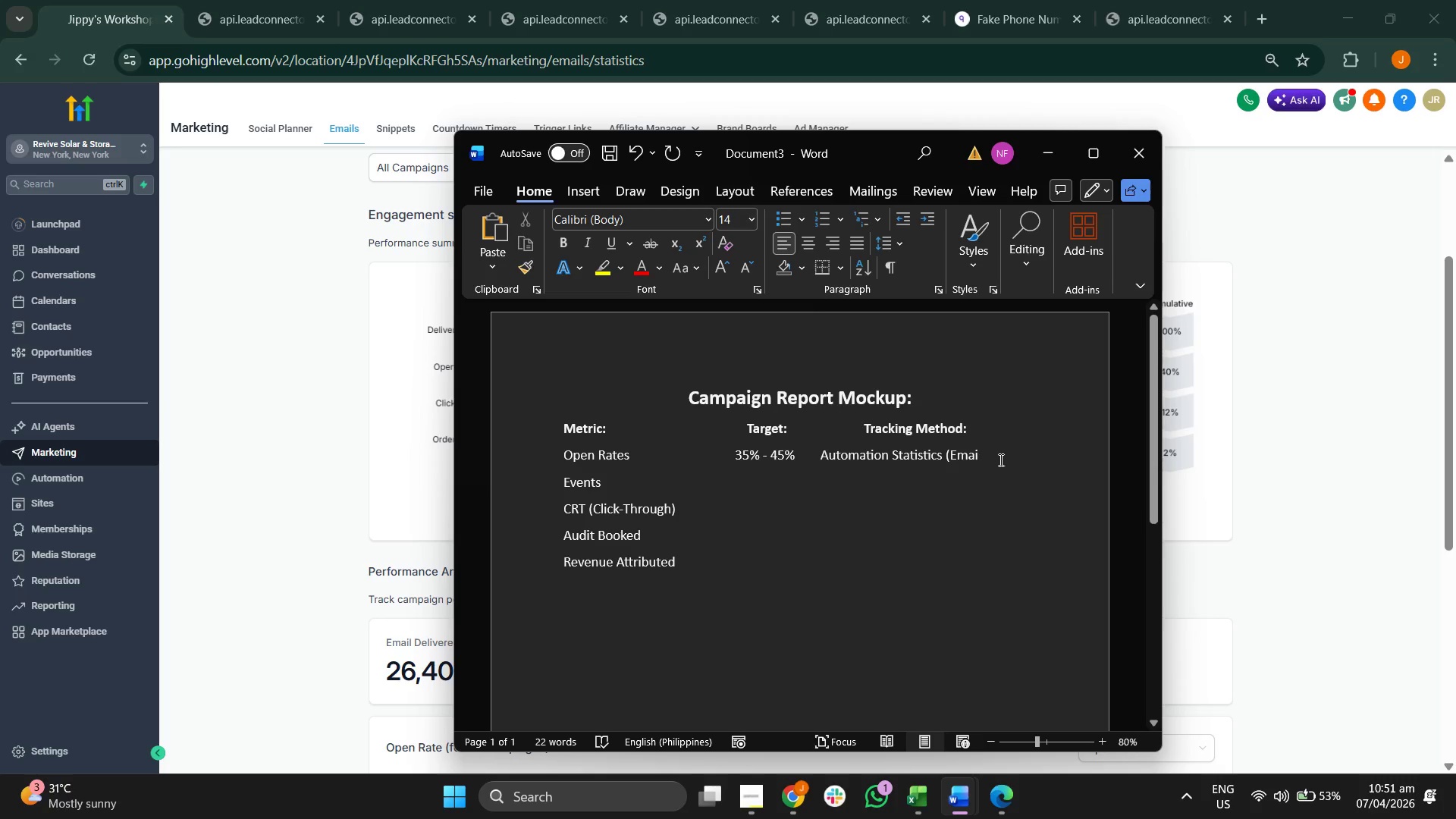 
key(L)
 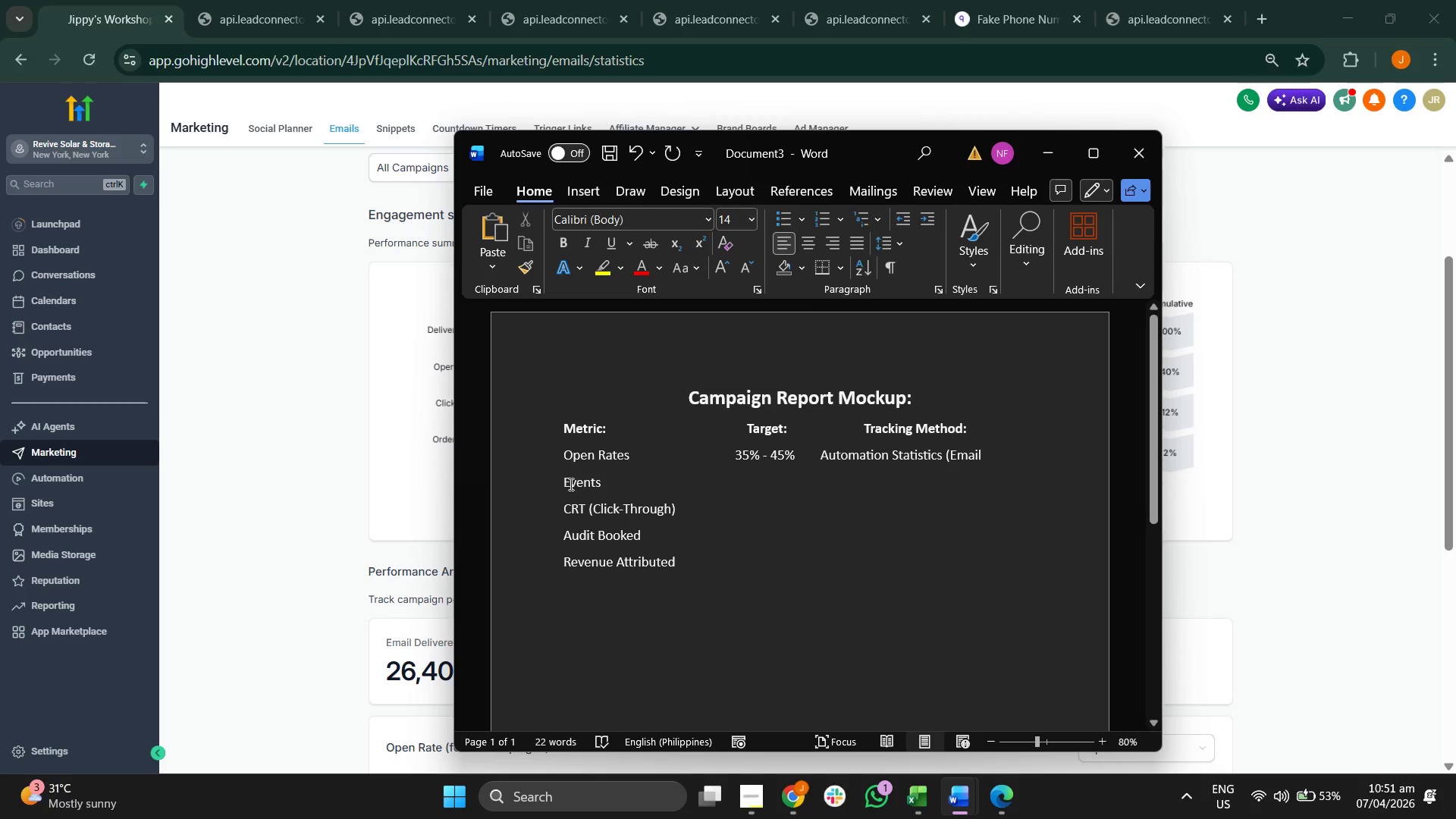 
left_click([563, 482])
 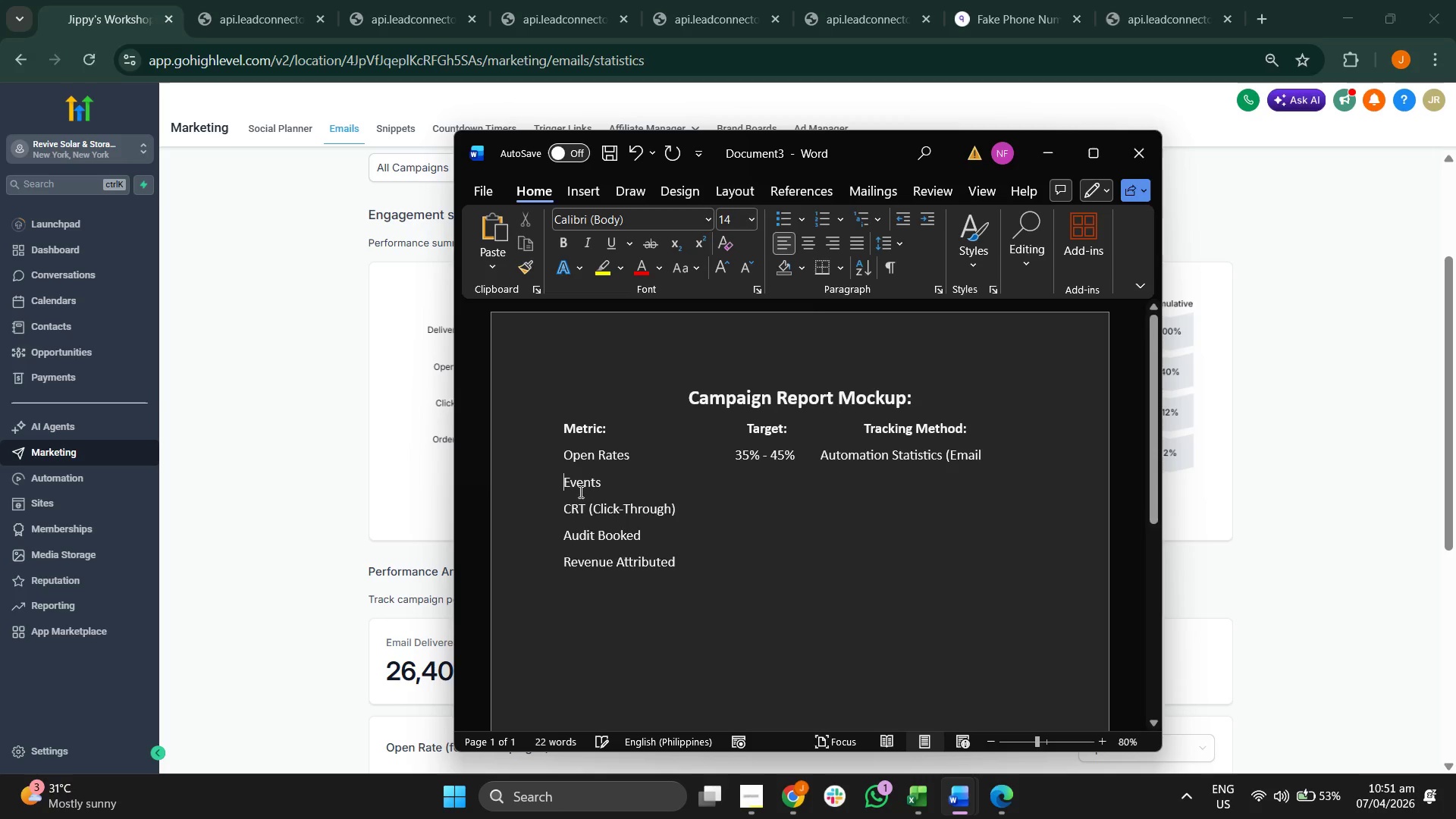 
key(Backspace)
 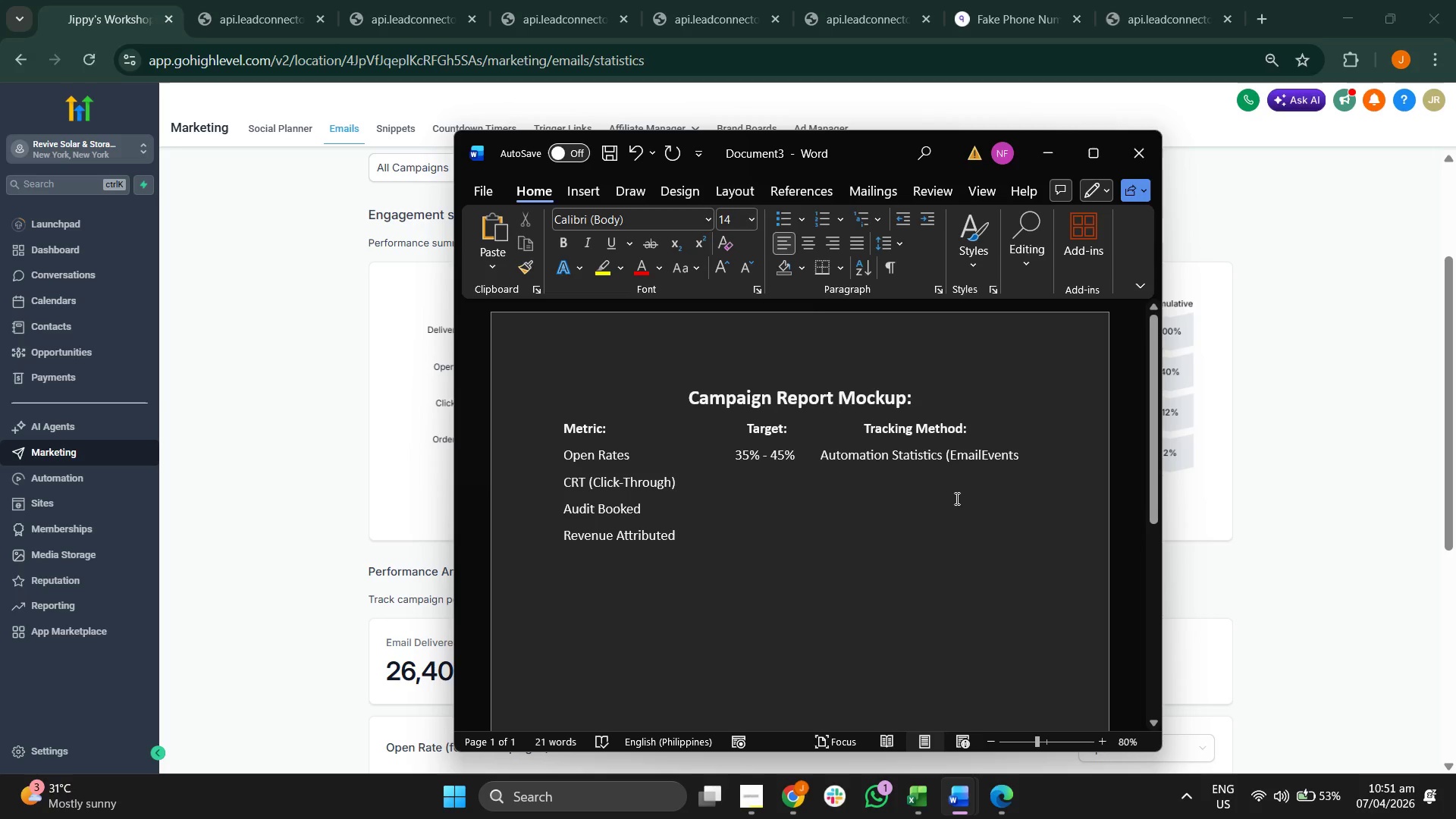 
key(Space)
 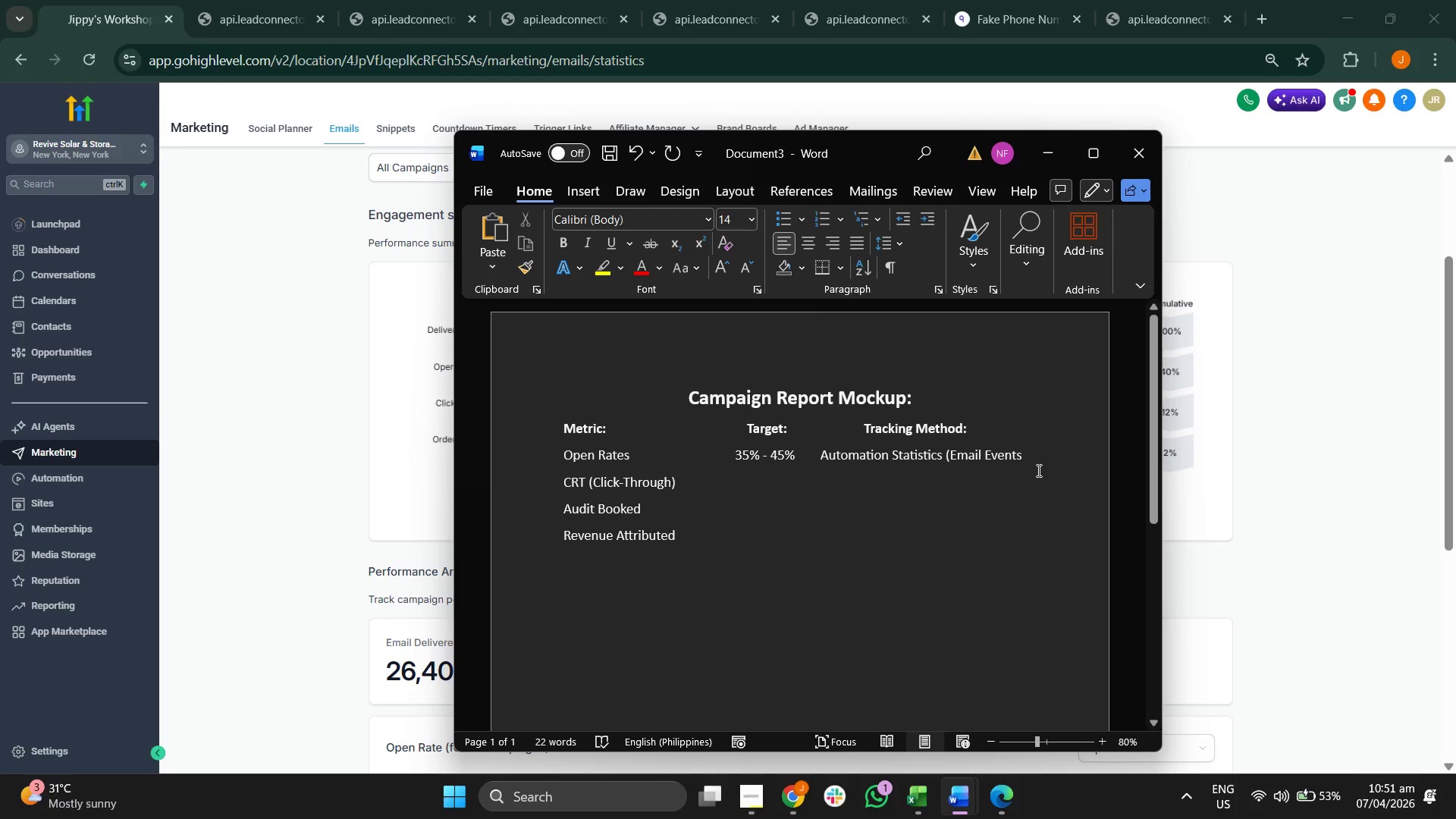 
left_click([1037, 462])
 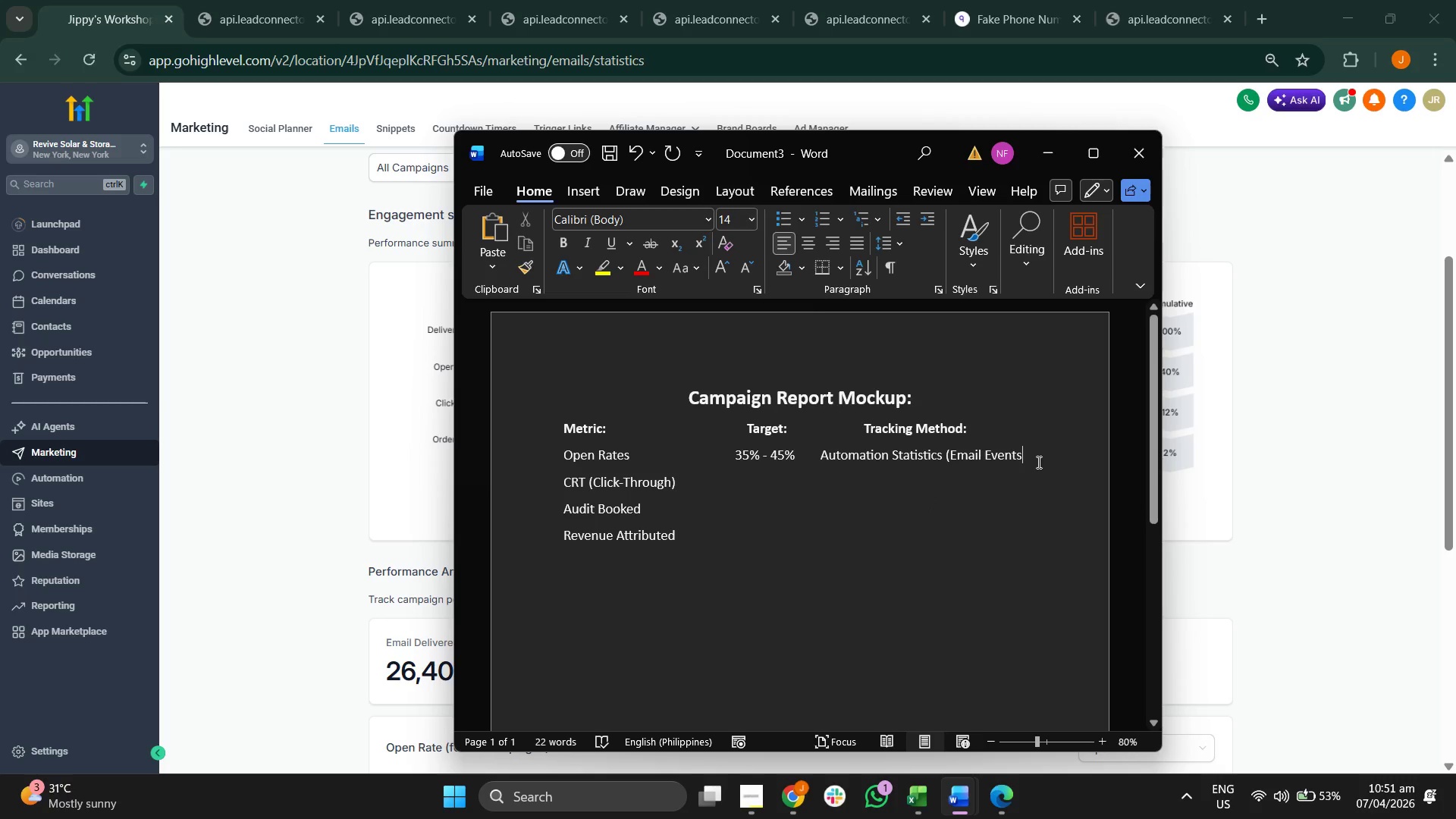 
key(Shift+Minus)
 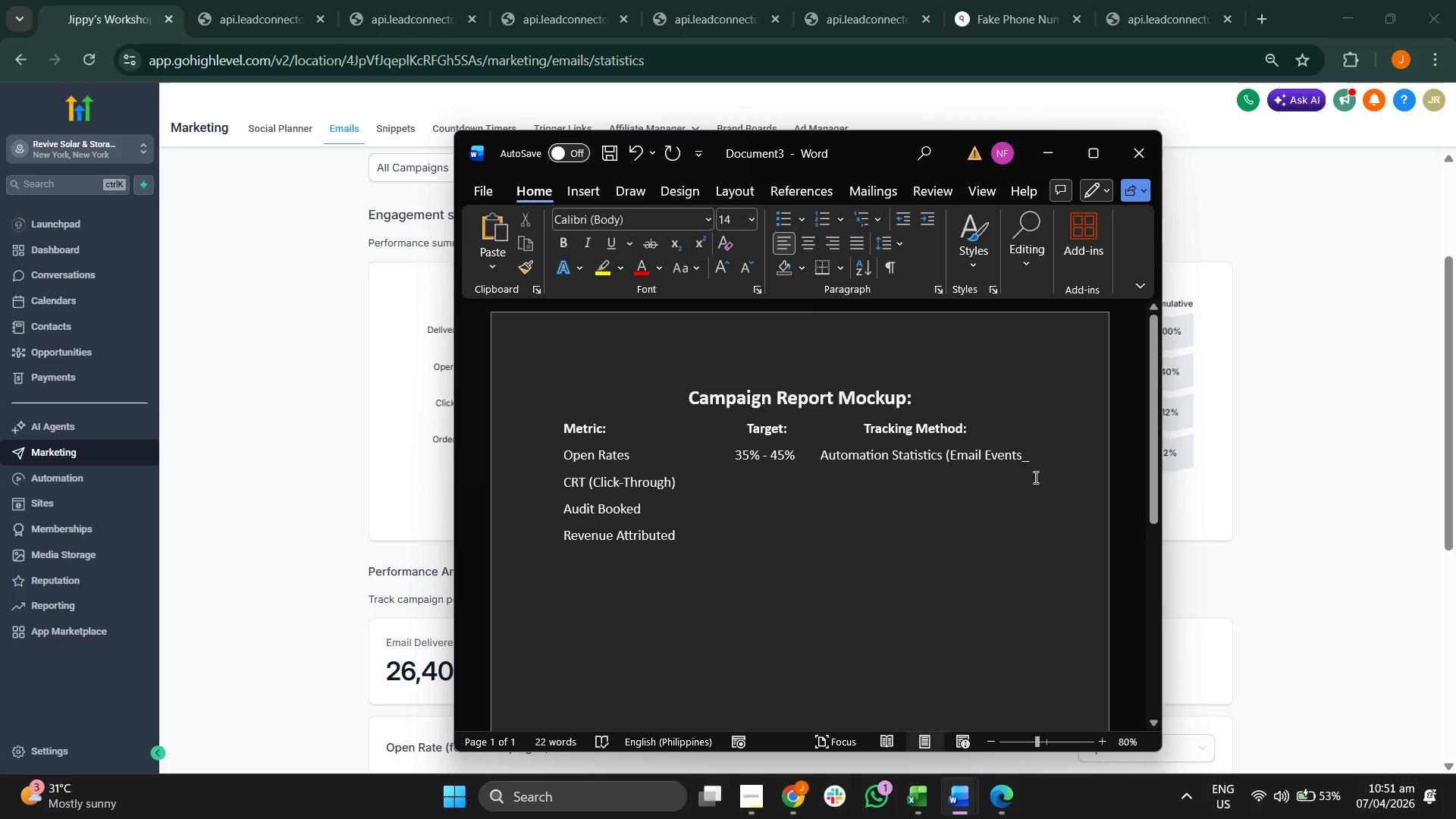 
key(Backspace)
 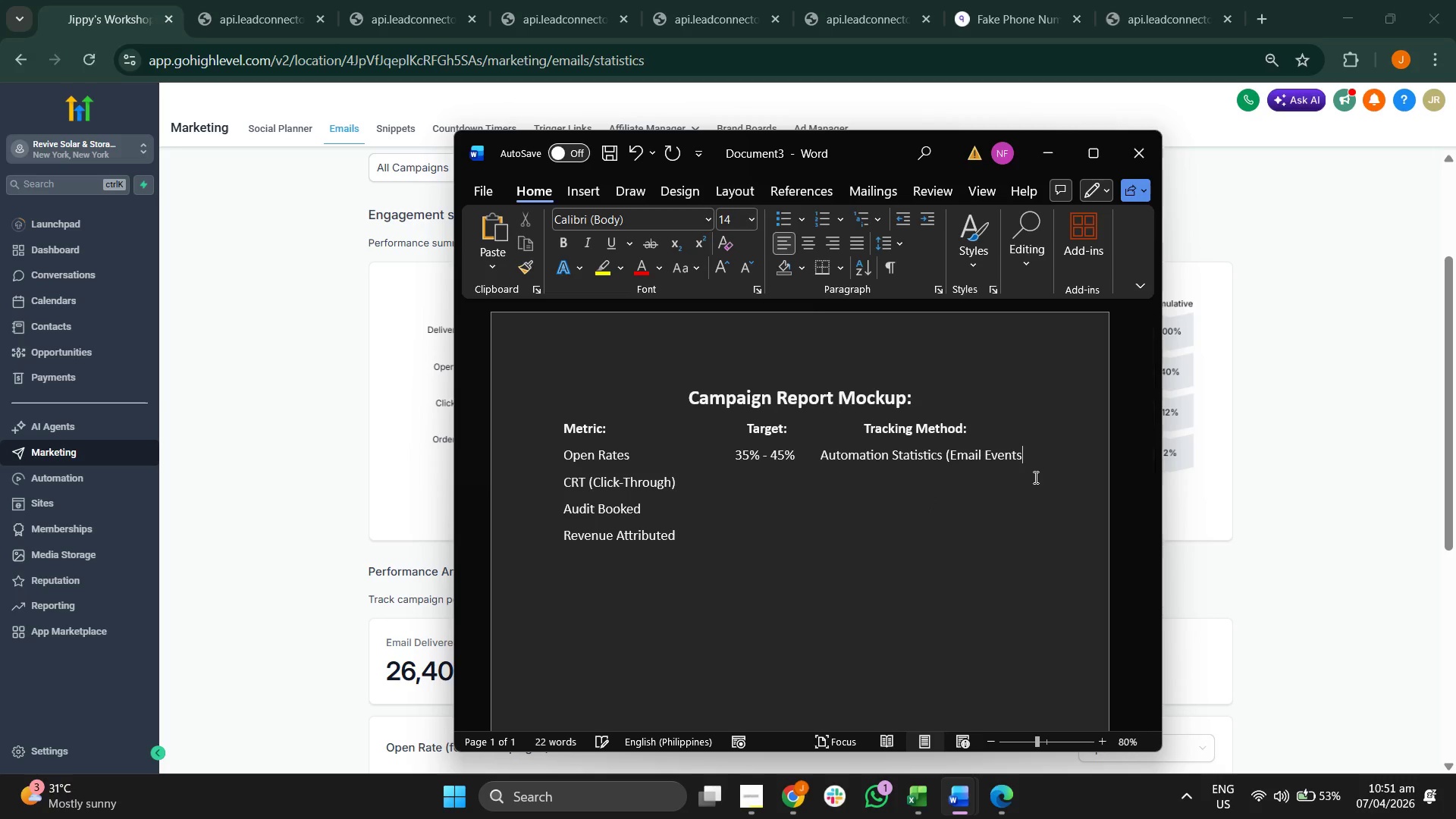 
key(Shift+0)
 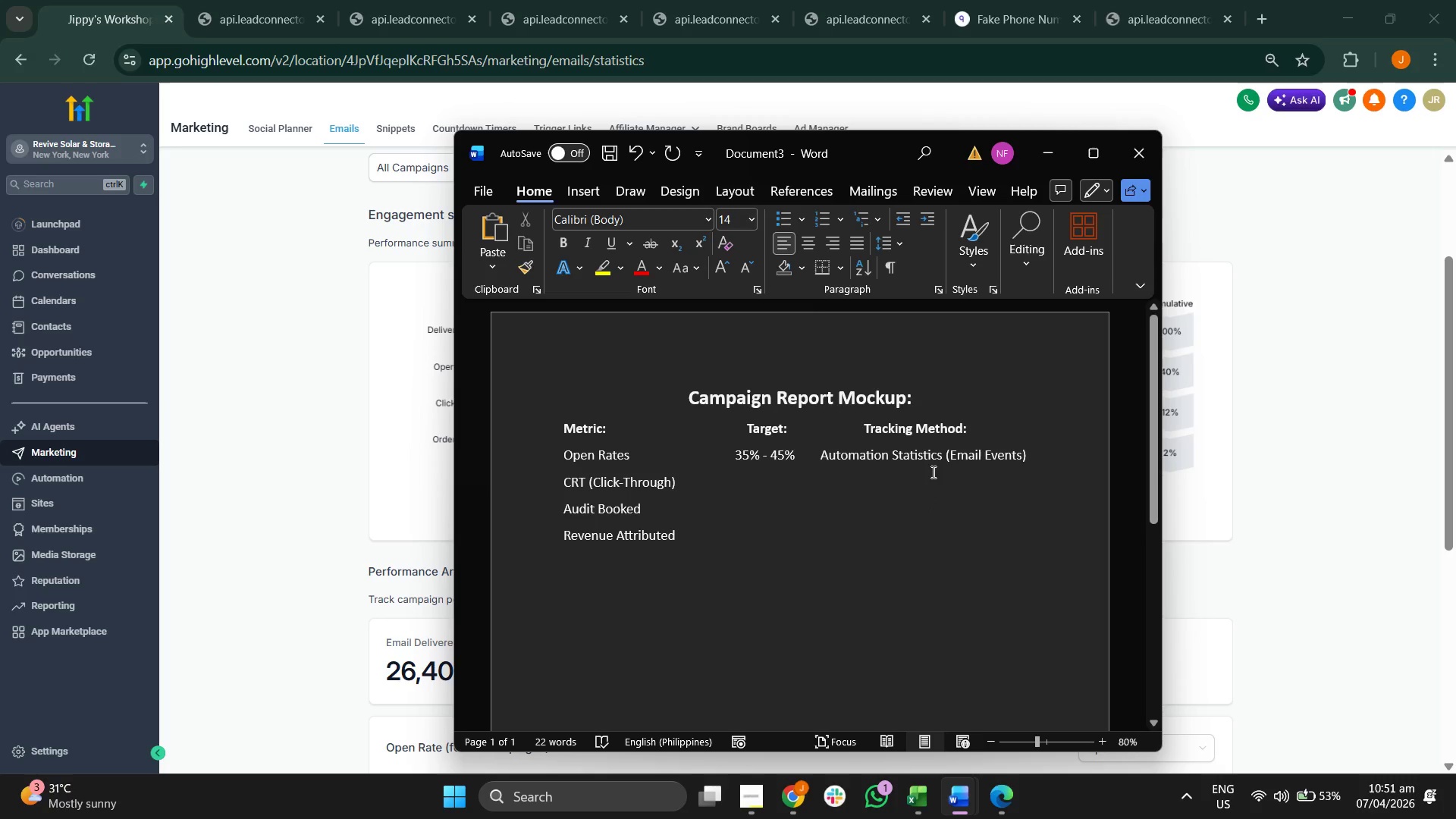 
left_click([810, 477])
 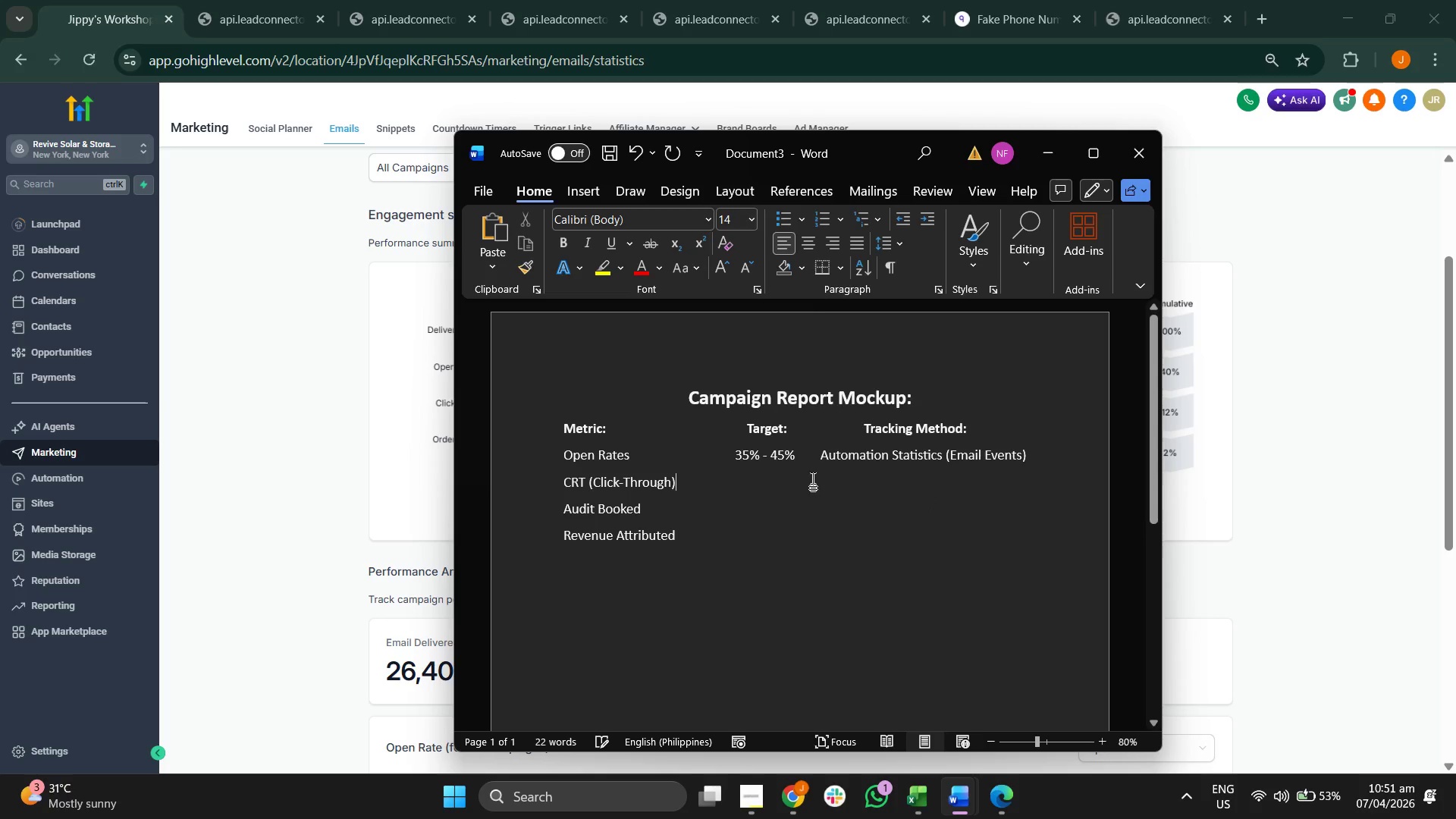 
hold_key(key=Space, duration=0.97)
 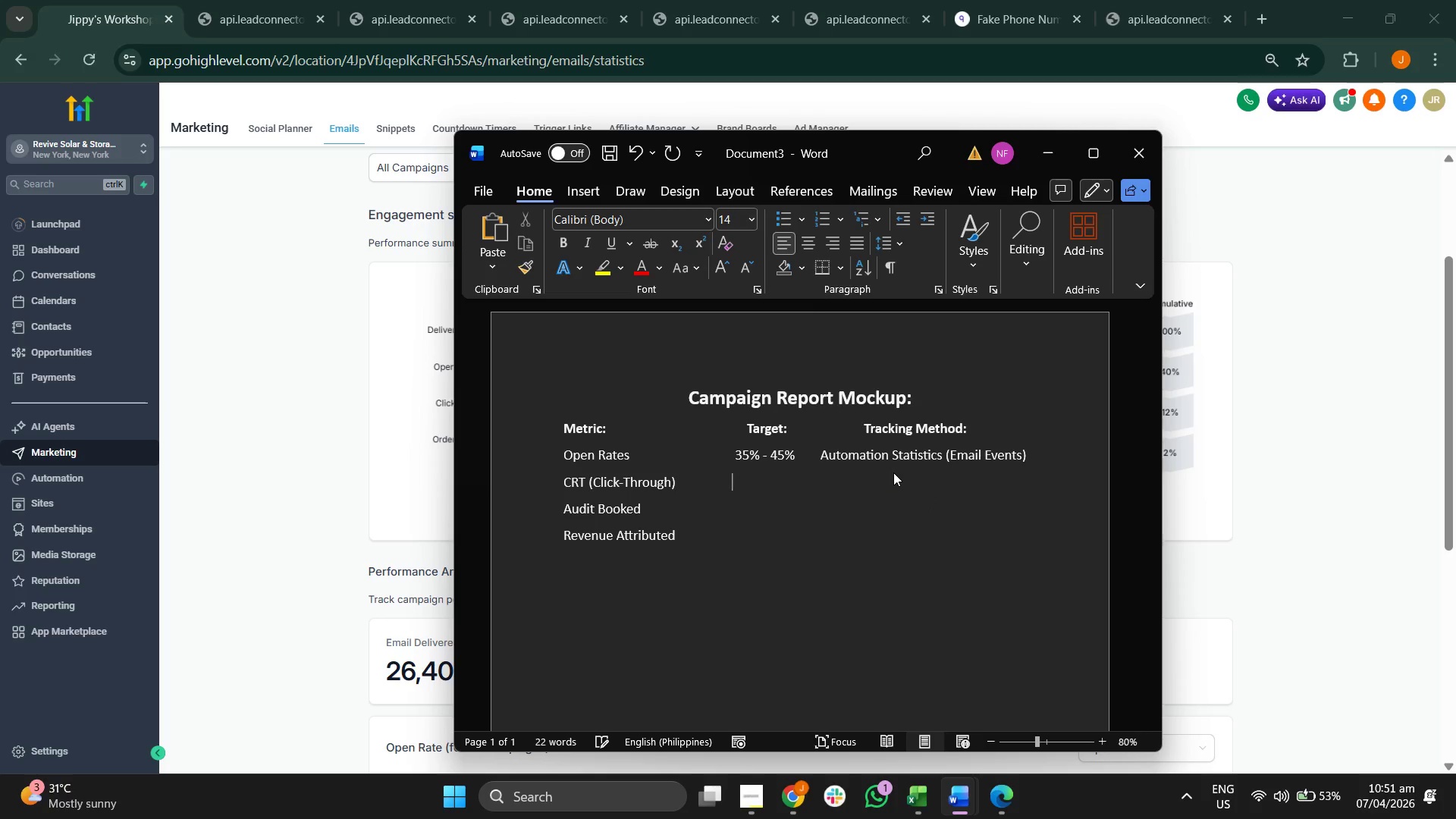 
type( 5% - 8%l\L)
key(Backspace)
key(Backspace)
key(Backspace)
type(Link T)
key(Backspace)
type(trigger T)
key(Backspace)
key(Backspace)
key(Backspace)
key(Backspace)
key(Backspace)
key(Backspace)
key(Backspace)
key(Backspace)
key(Backspace)
type(TRIGG)
key(Backspace)
key(Backspace)
key(Backspace)
key(Backspace)
type(rigger Trak)
key(Backspace)
type(cking on Calendar Link)
 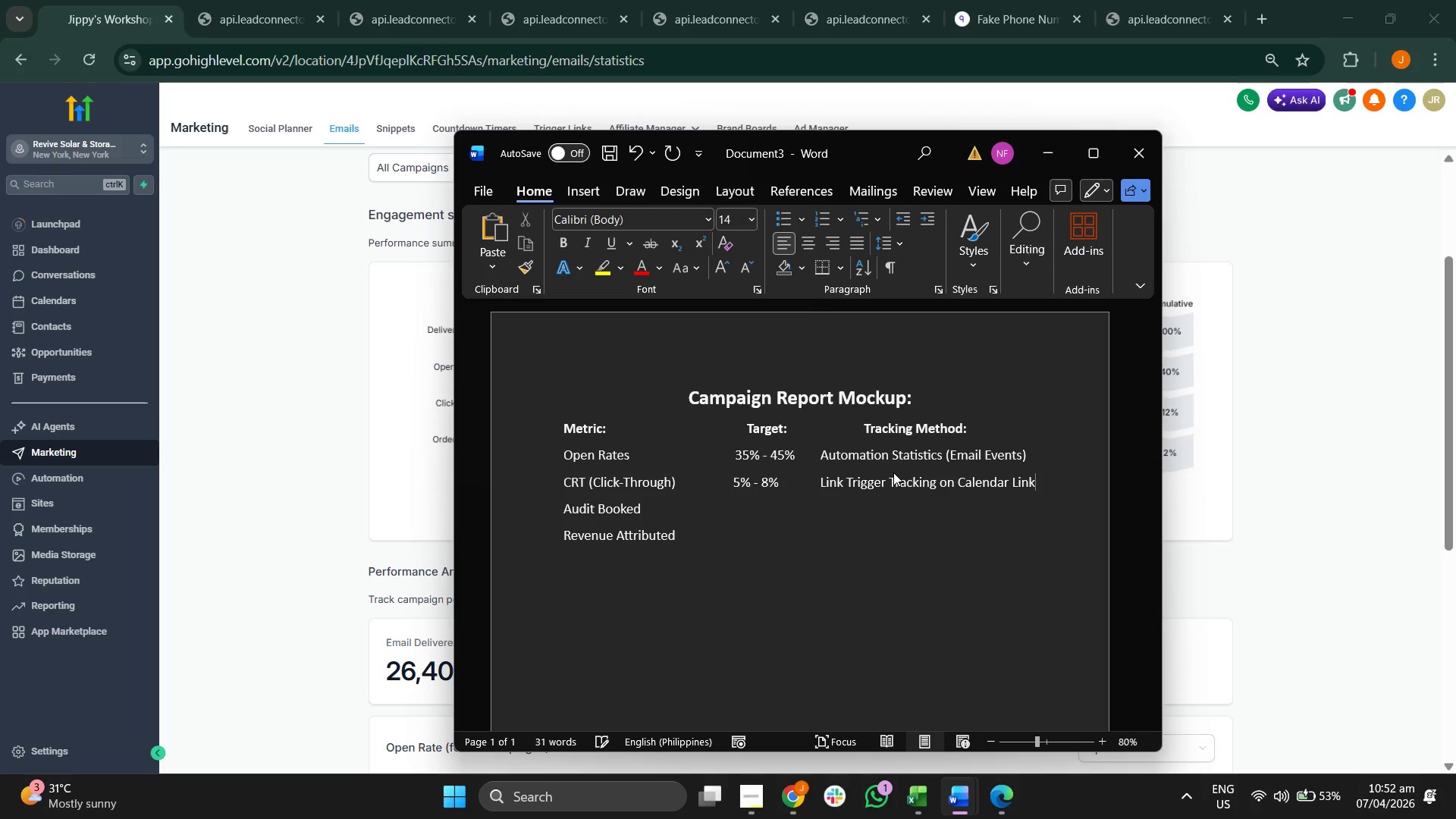 
left_click([728, 503])
 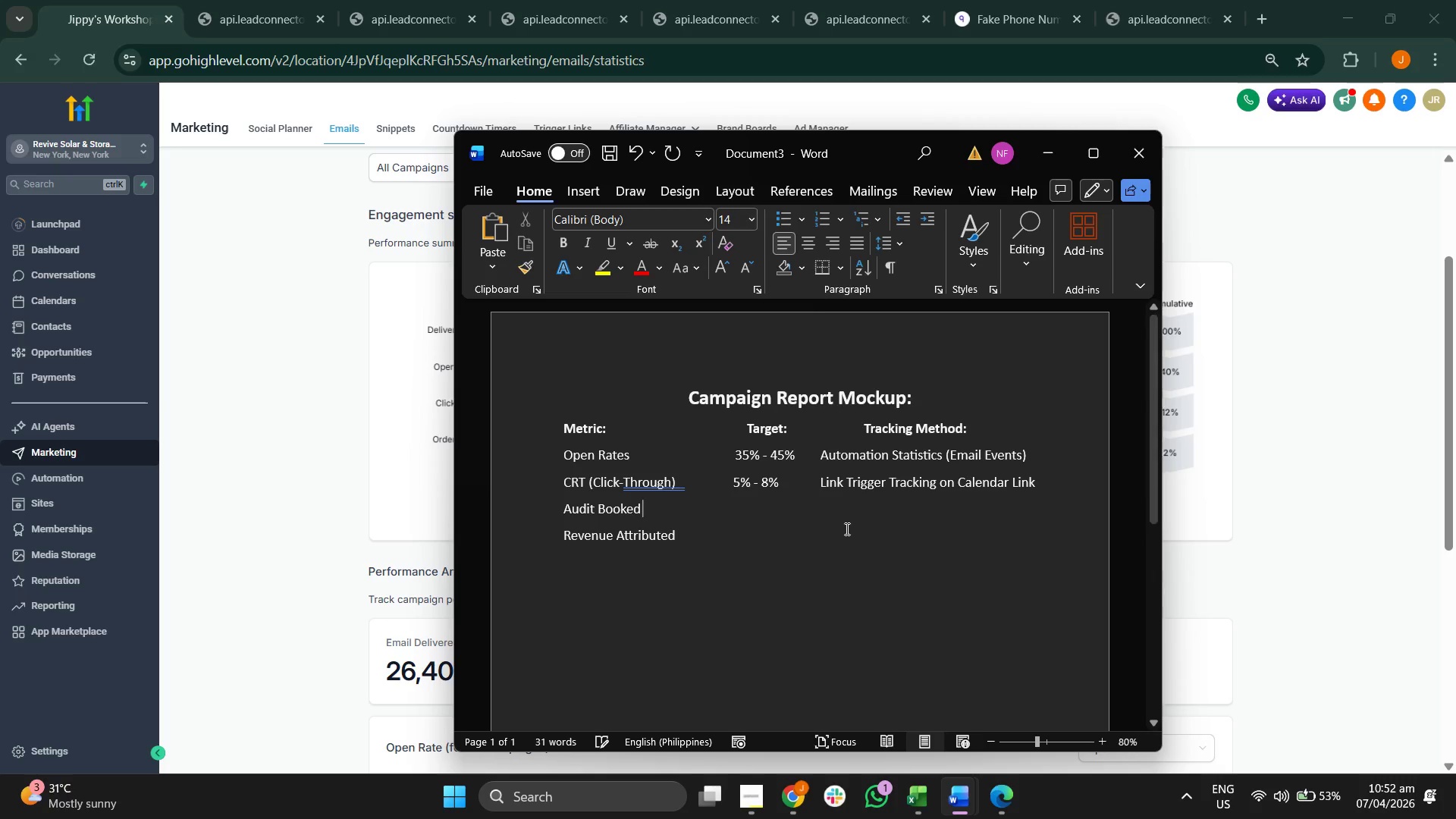 
hold_key(key=Space, duration=1.22)
 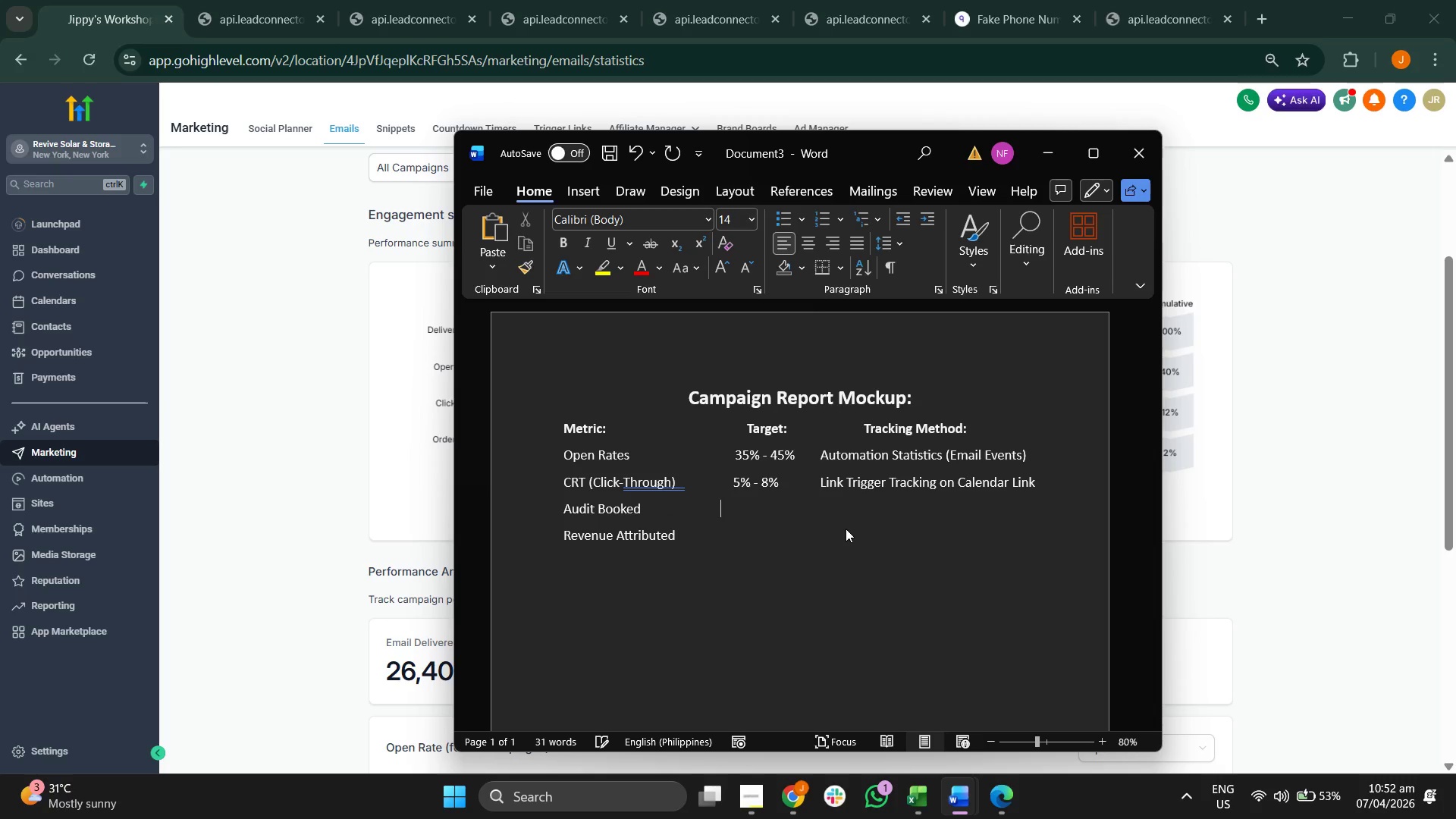 
type(    )
key(Backspace)
type(10 )
key(Backspace)
type( % C)
key(Backspace)
key(Backspace)
key(Backspace)
key(Backspace)
key(Backspace)
key(Backspace)
key(Backspace)
type(10% Conversion)
key(Backspace)
key(Backspace)
key(Backspace)
type(Appointment r)
key(Backspace)
type(Trigger)
 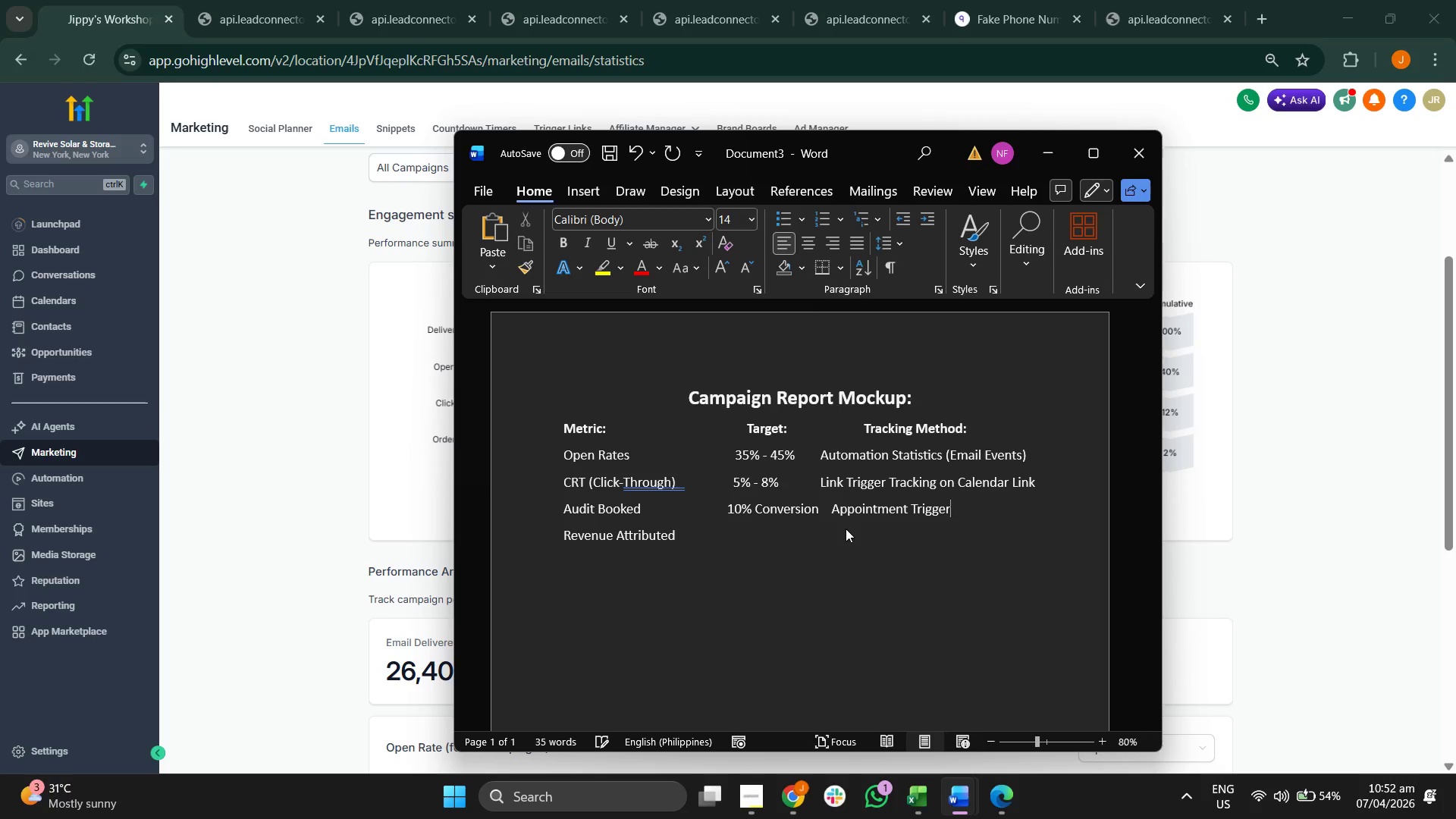 
key(ArrowDown)
 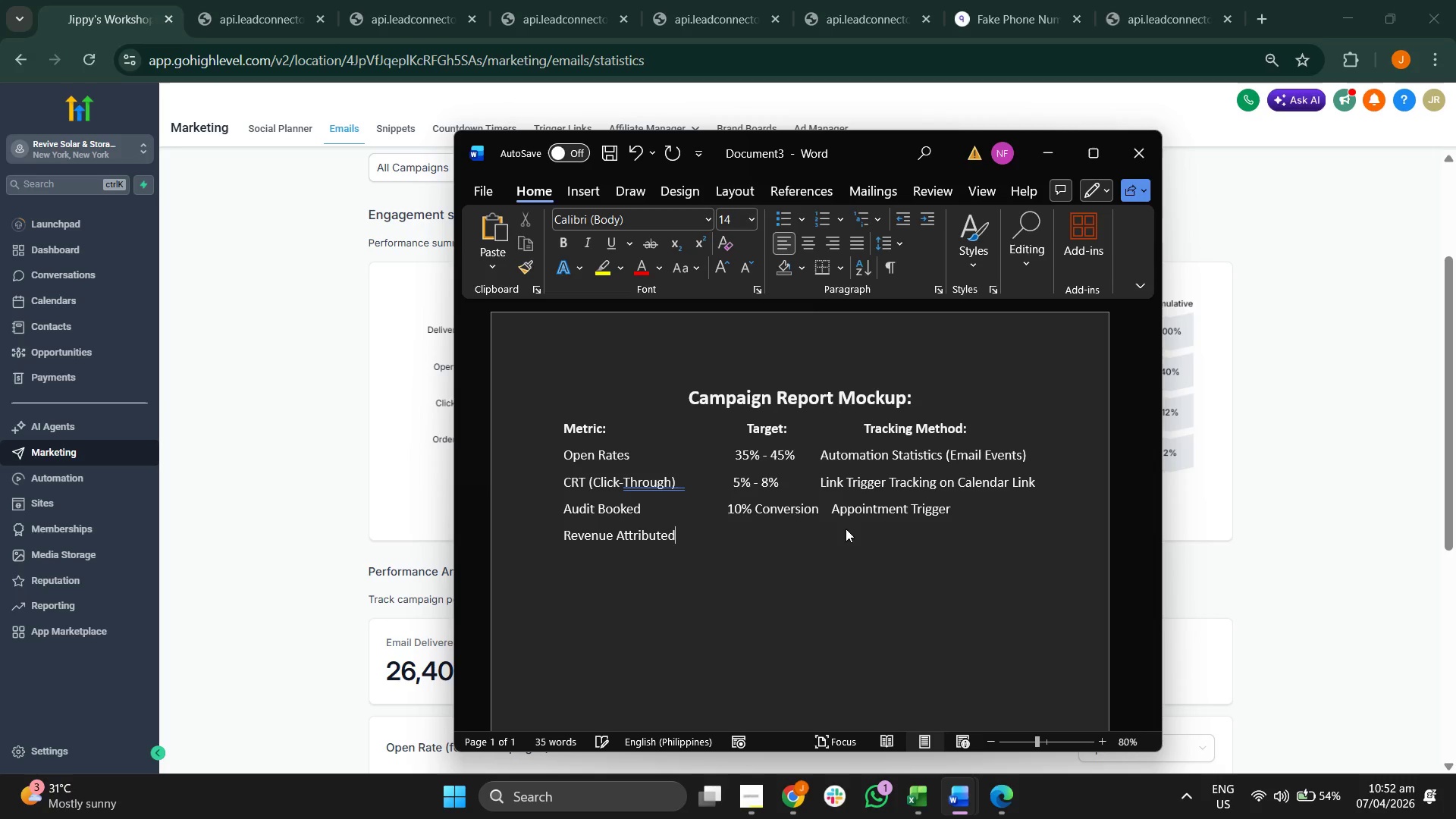 
hold_key(key=Space, duration=0.91)
 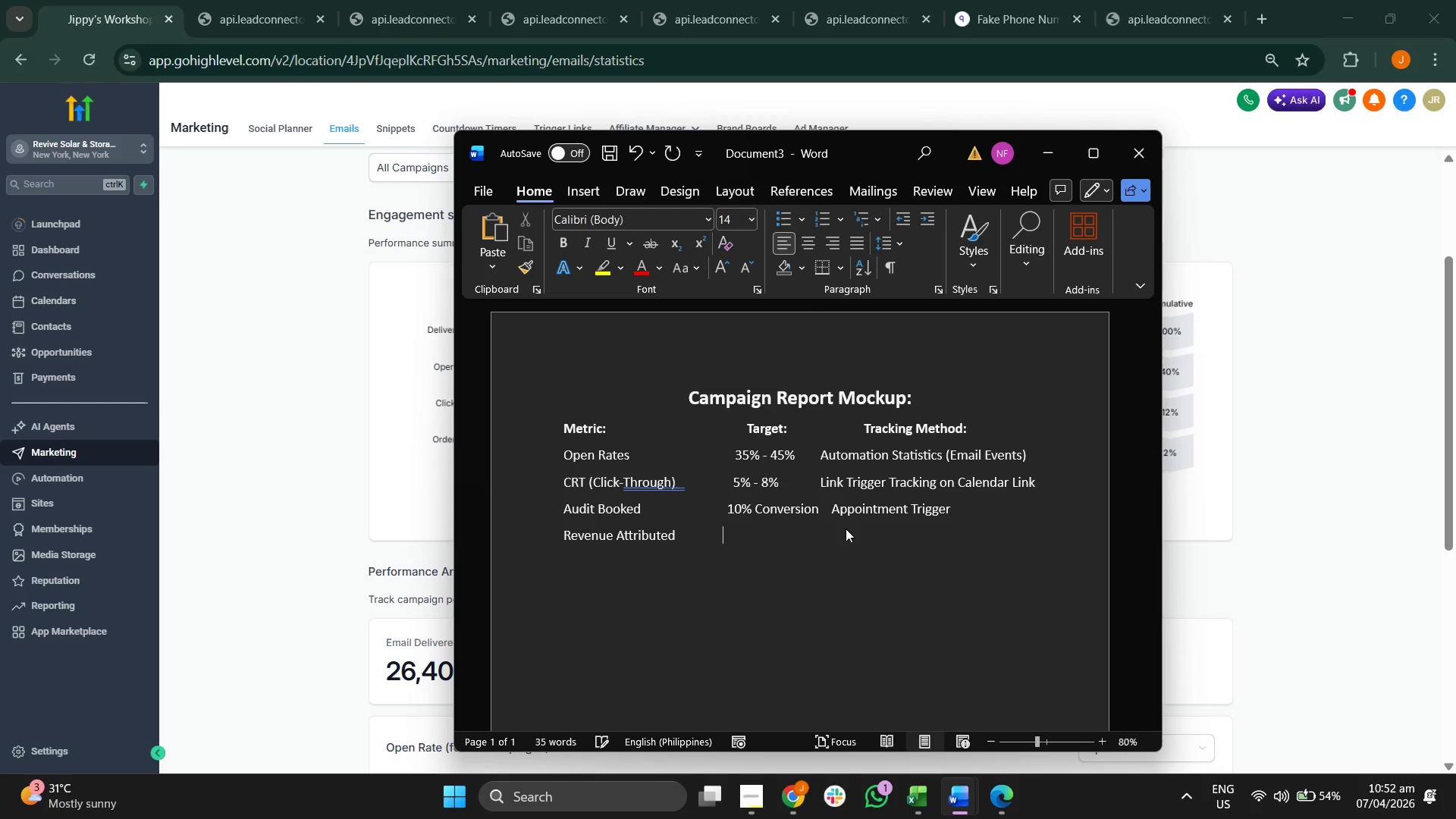 
type(   $14)
key(Backspace)
type(5 )
key(Backspace)
type(+ per Sale)
key(Backspace)
key(Backspace)
key(Backspace)
key(Backspace)
type(Opportunity Value in " Audit )
key(Backspace)
key(Backspace)
key(Backspace)
key(Backspace)
key(Backspace)
key(Backspace)
key(Backspace)
type(Aud)
key(Backspace)
type(dit Booked" Stage)
 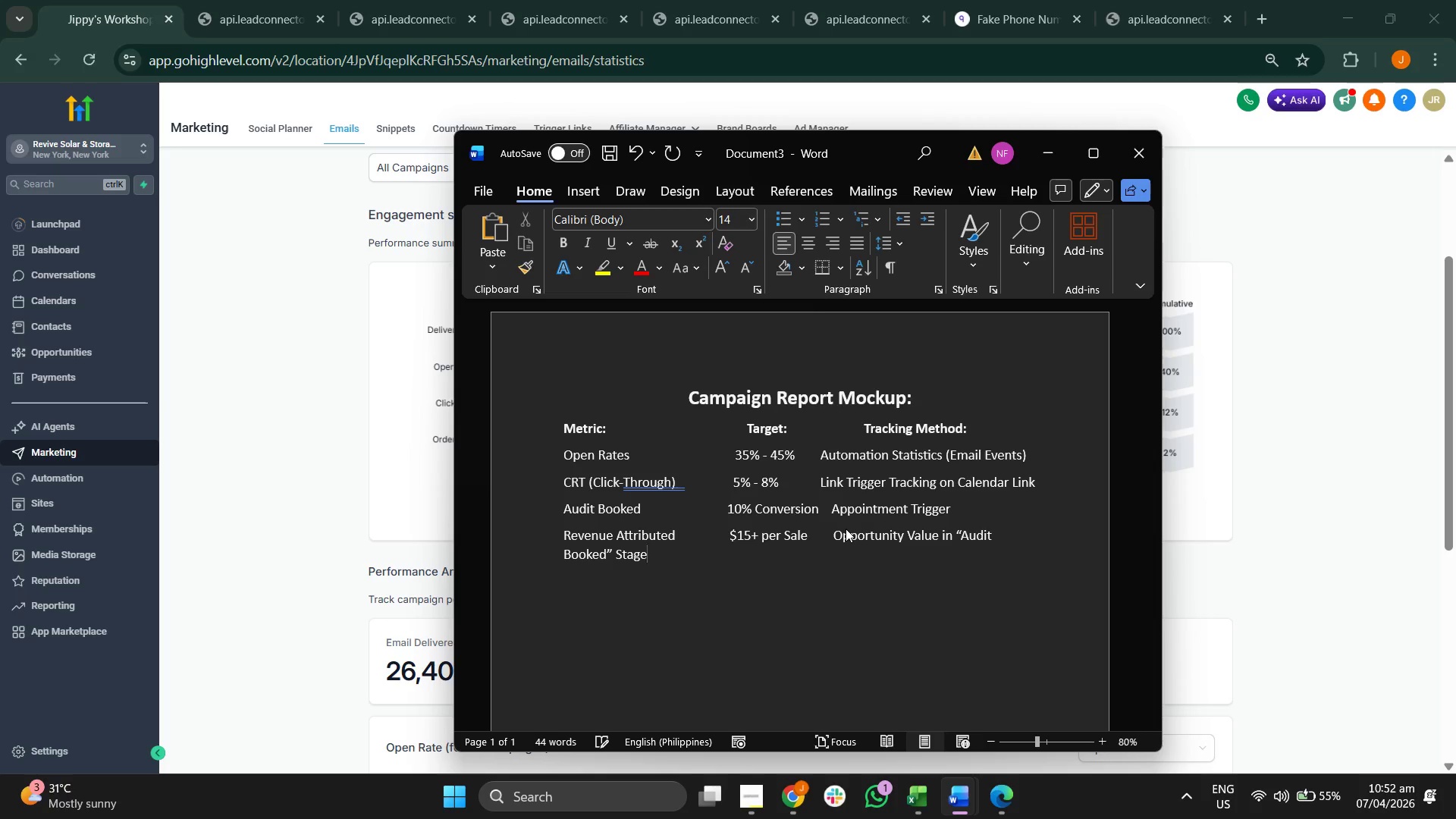 
scroll: coordinate [748, 544], scroll_direction: down, amount: 3.0
 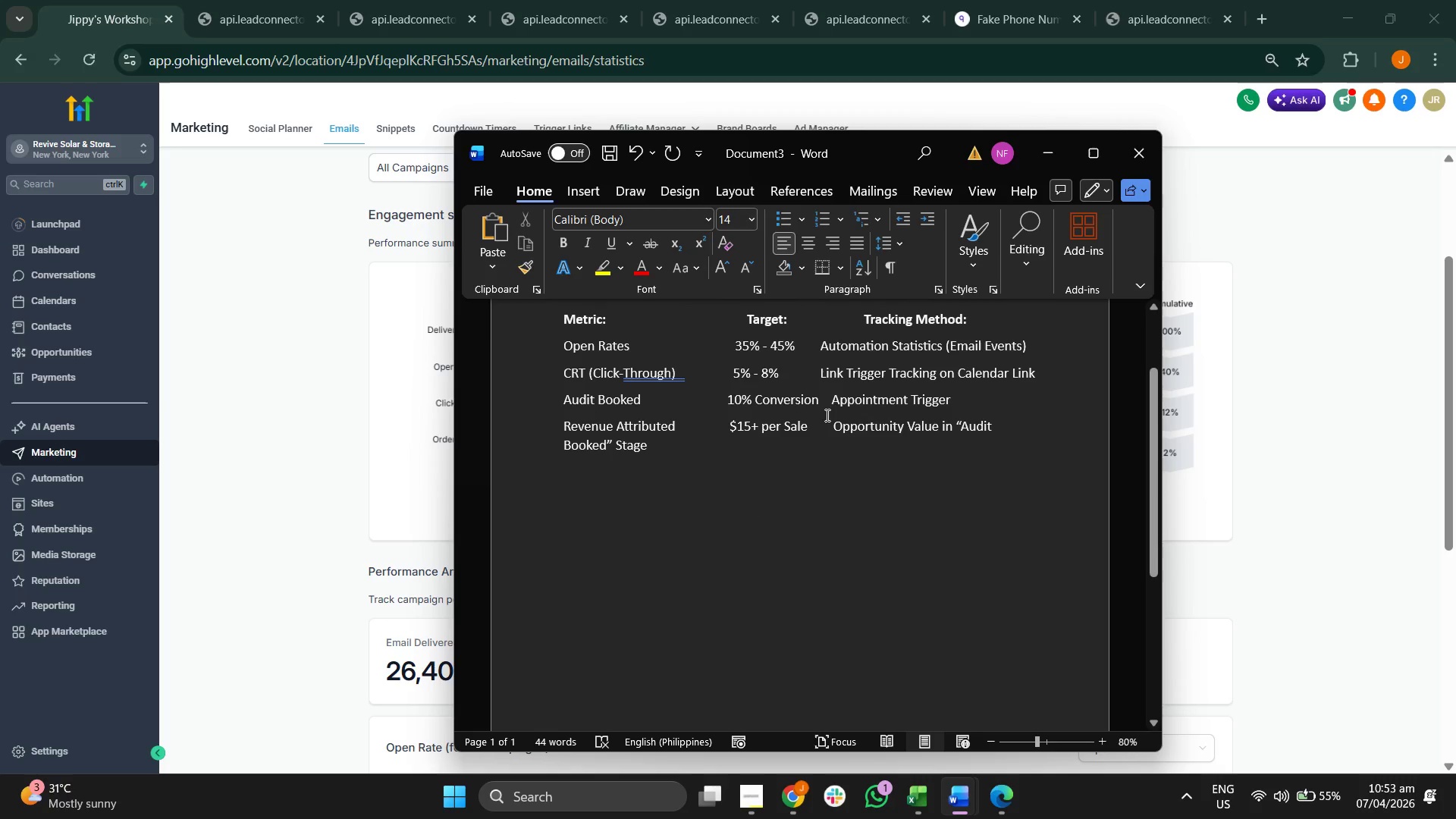 
scroll: coordinate [840, 507], scroll_direction: up, amount: 6.0
 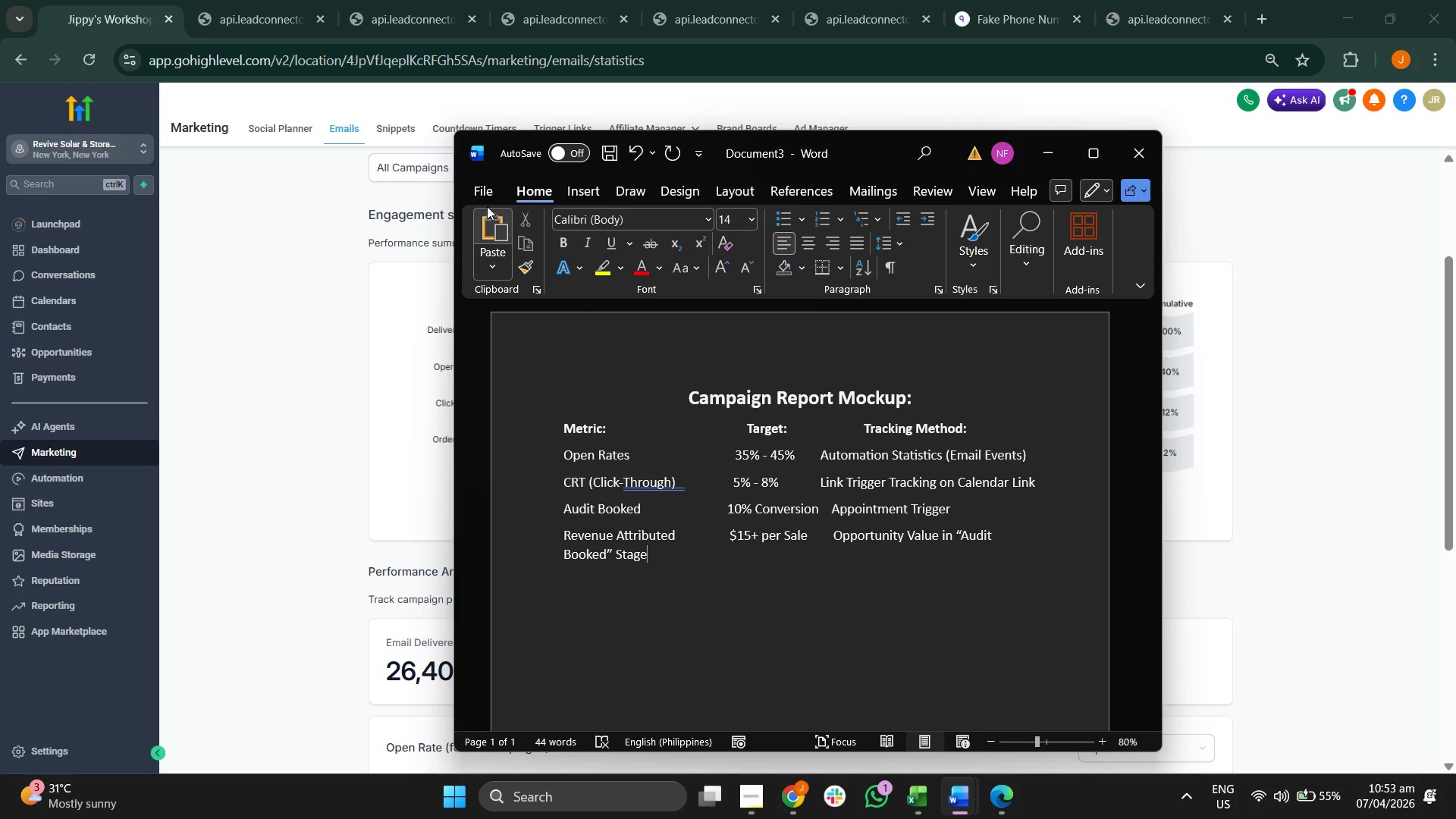 
left_click([481, 195])
 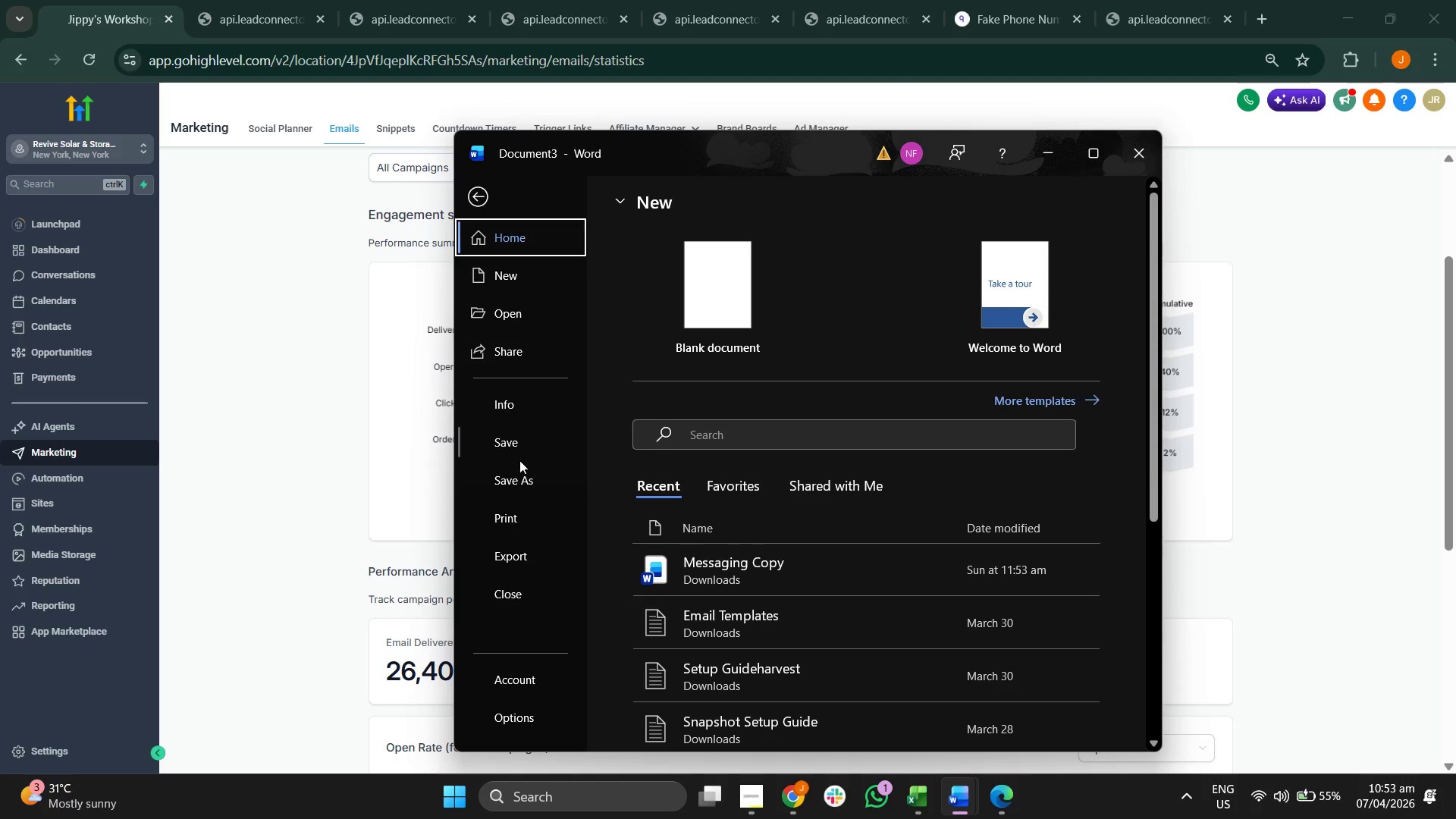 
left_click([514, 478])
 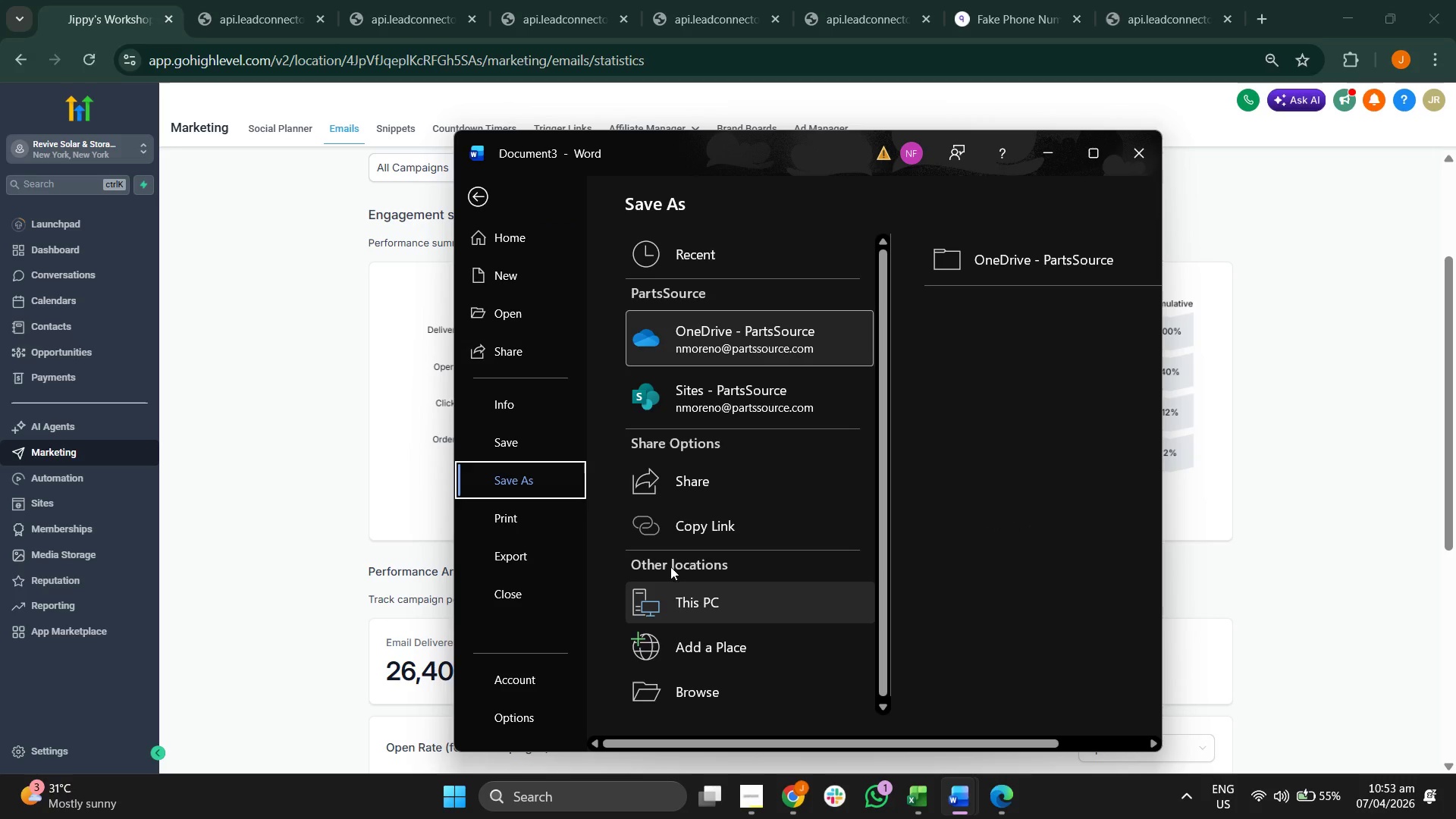 
left_click([696, 588])
 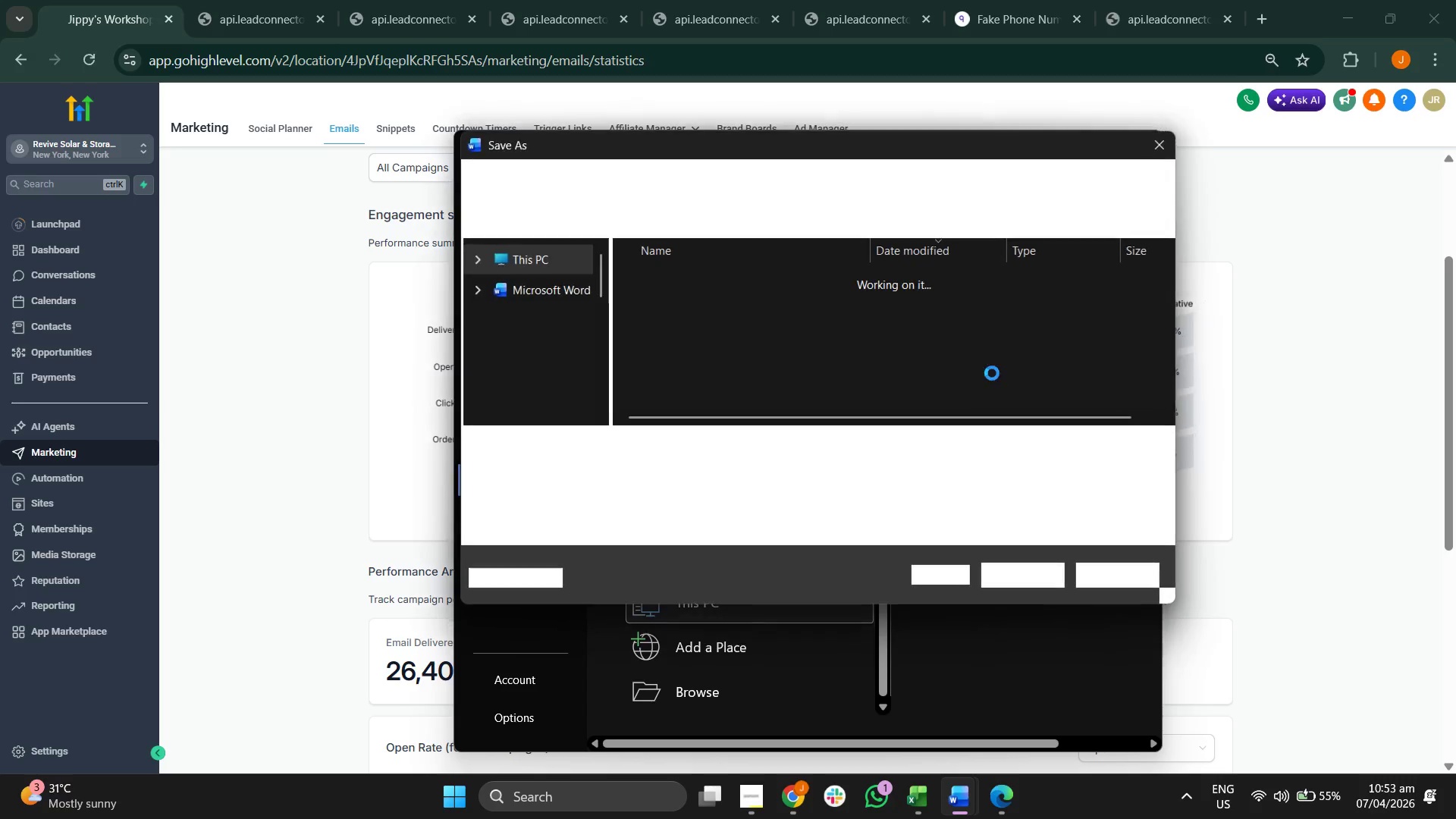 
left_click([641, 472])
 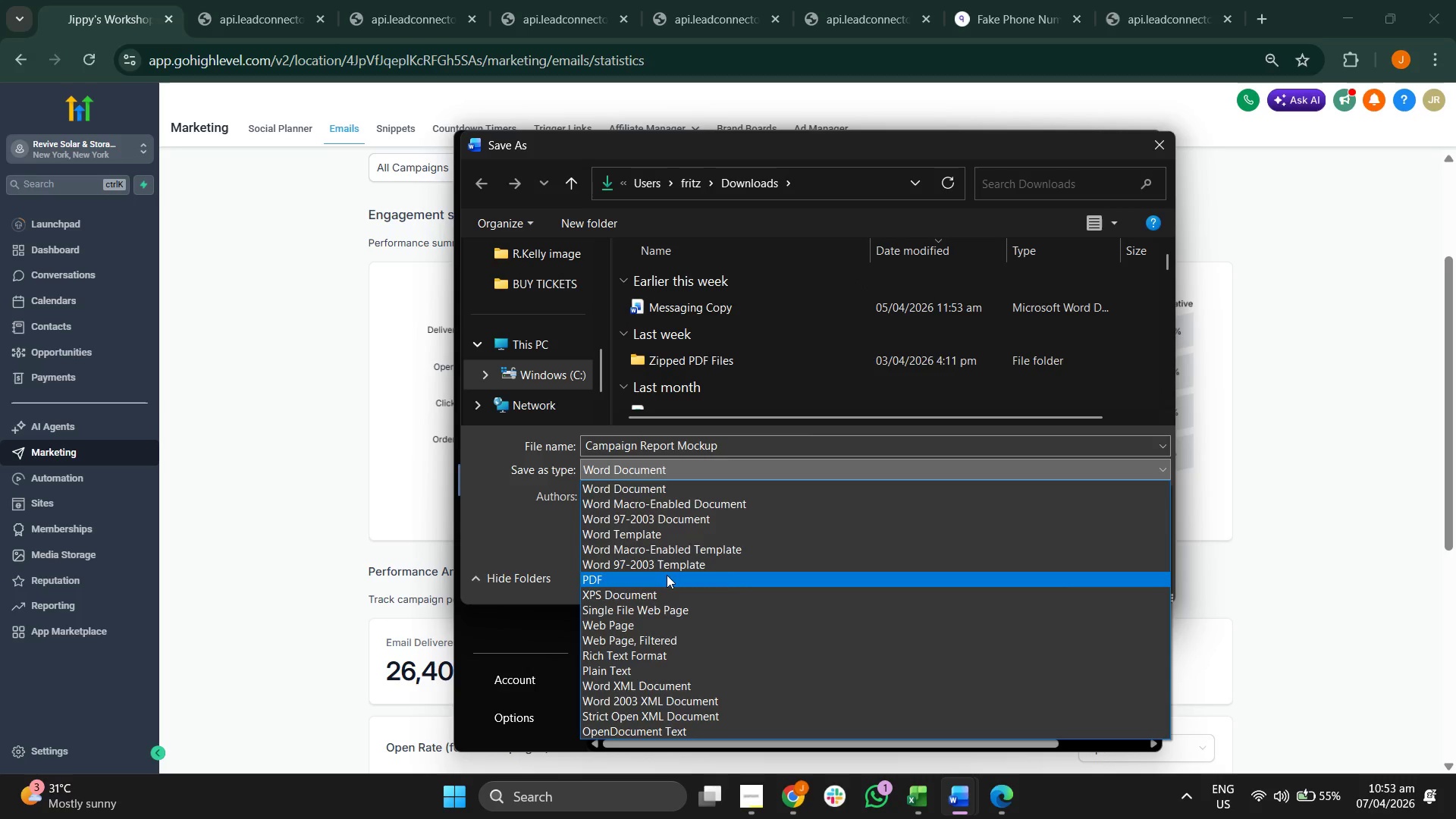 
left_click([667, 575])
 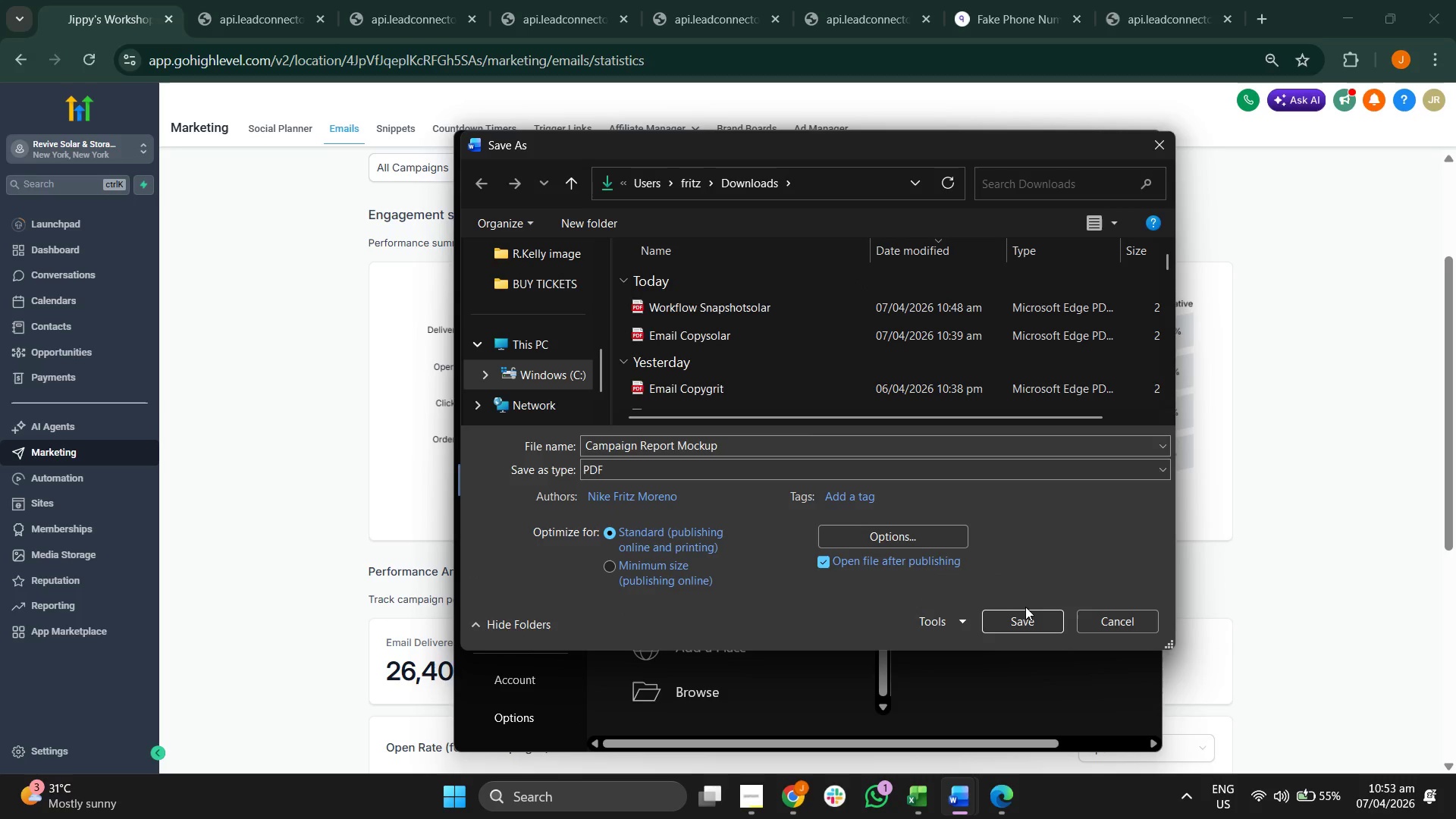 
left_click([1025, 614])
 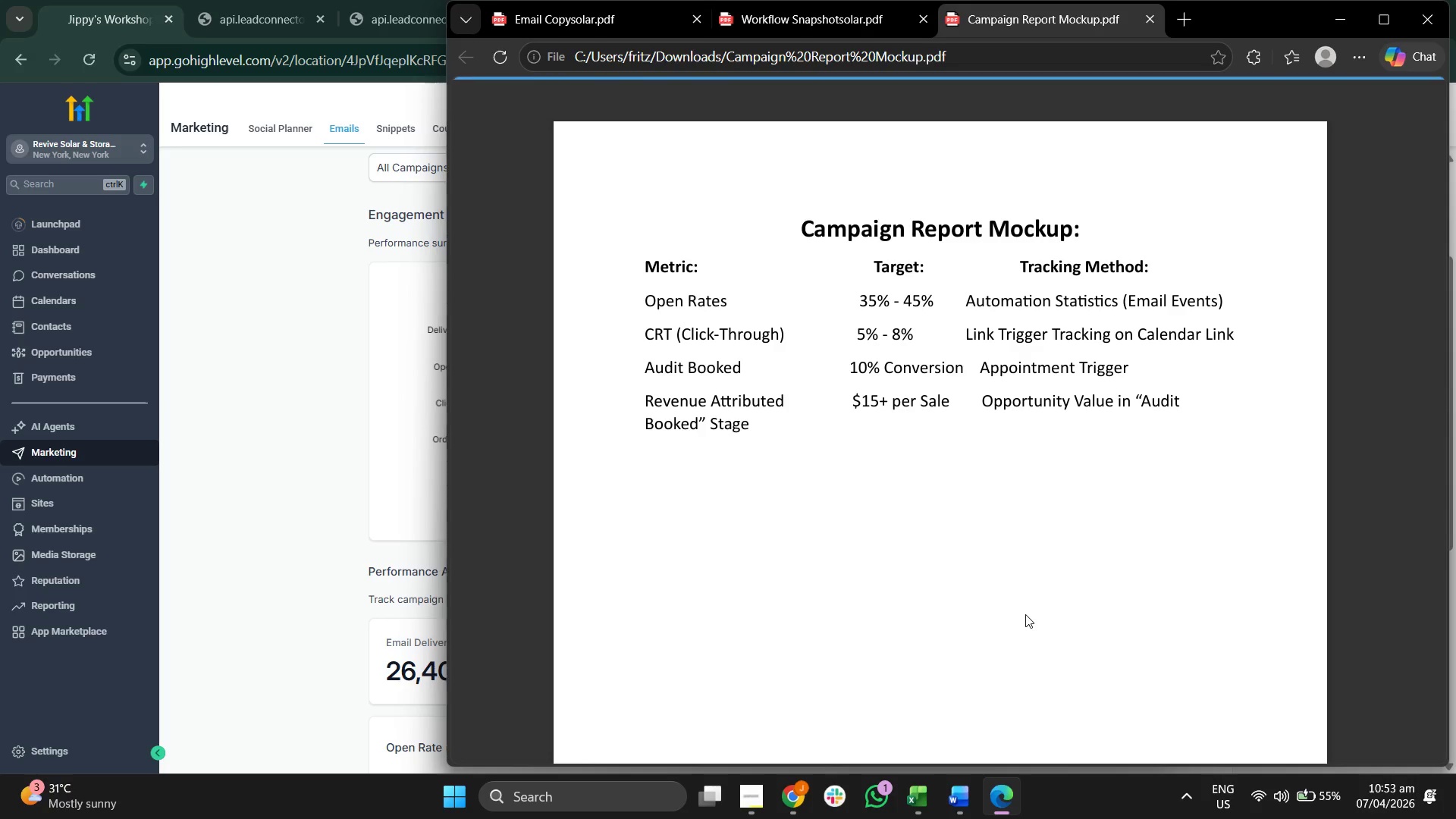 
scroll: coordinate [1025, 614], scroll_direction: up, amount: 5.0
 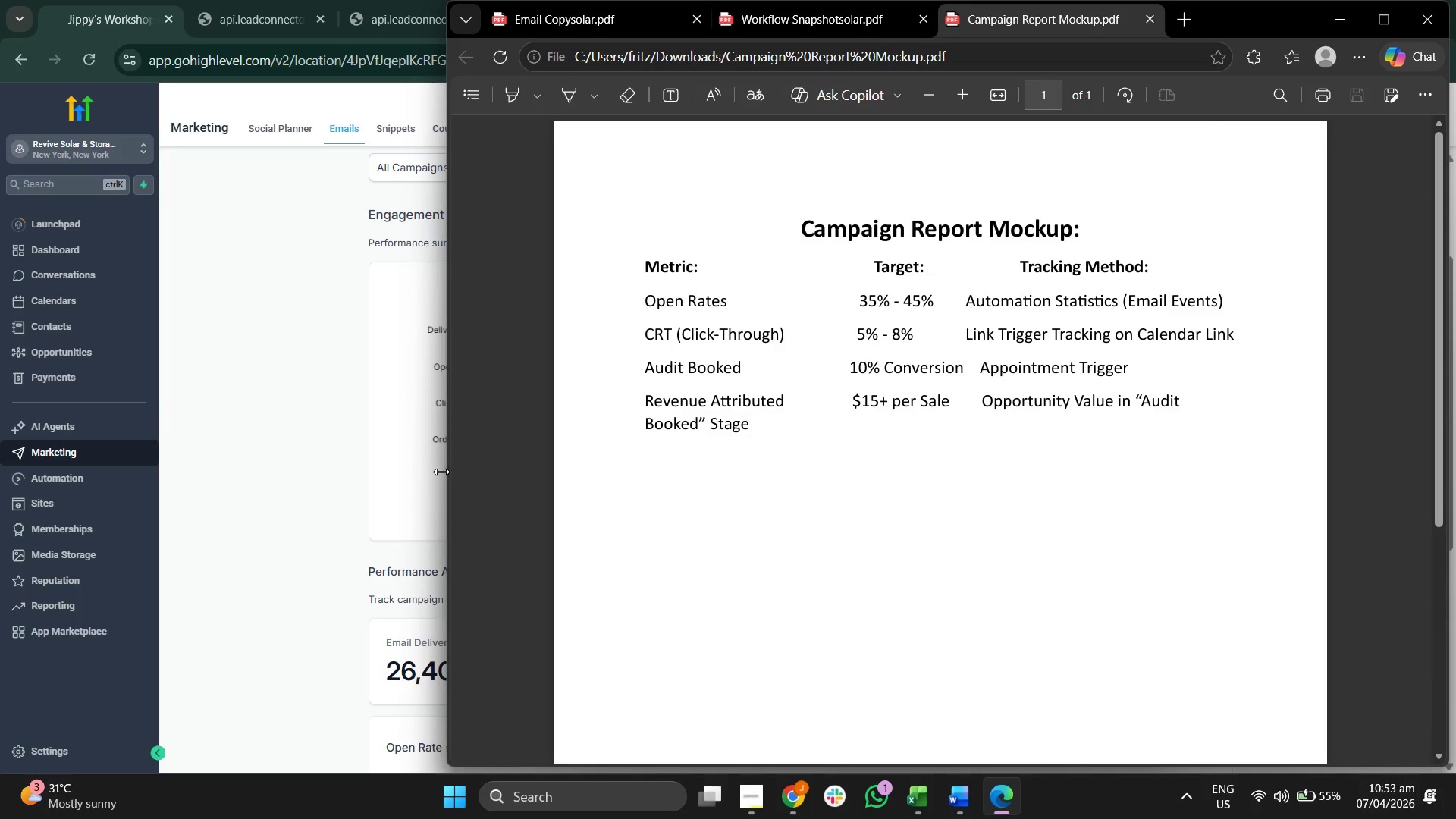 
left_click([322, 411])
 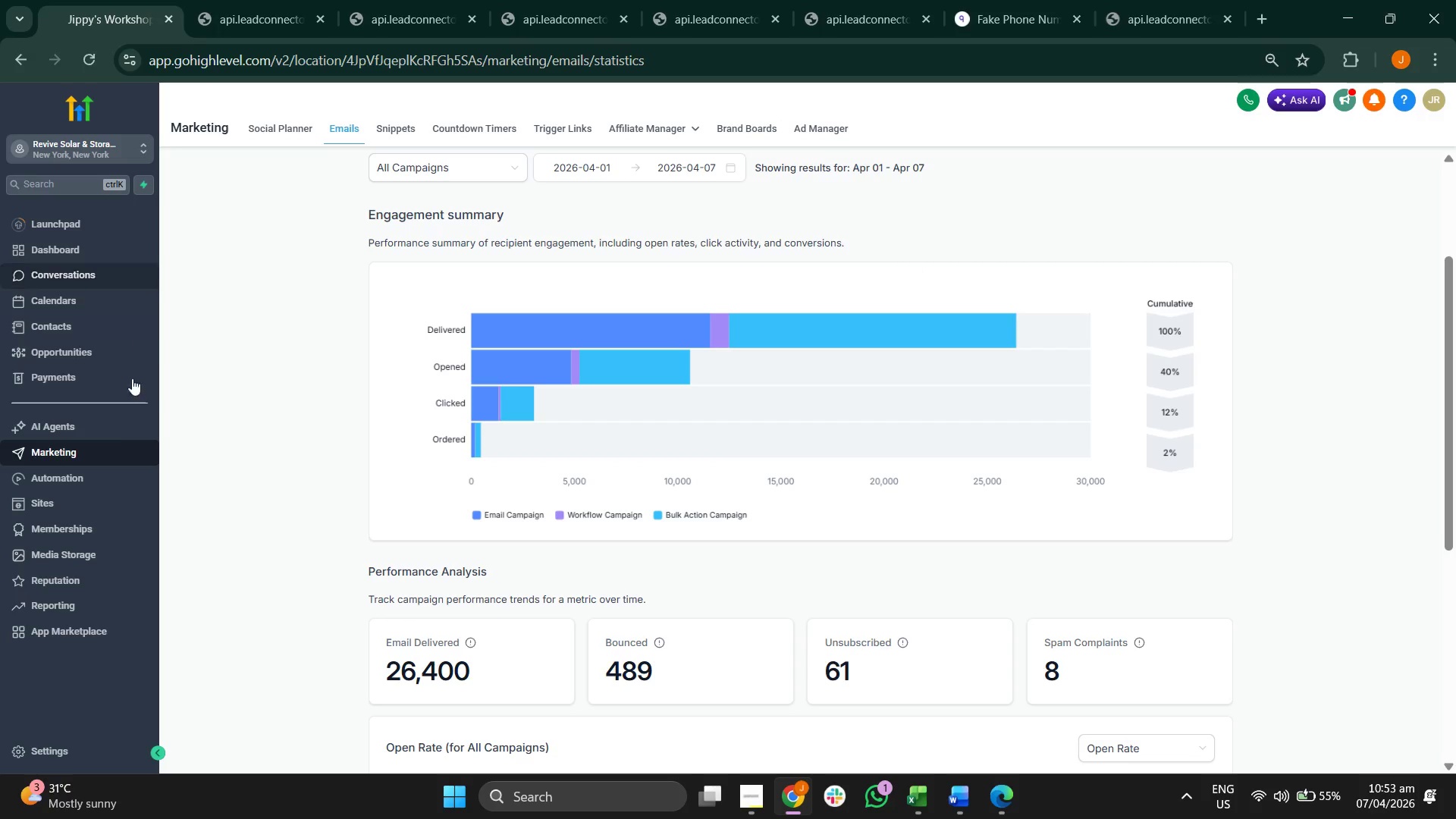 
left_click([94, 474])
 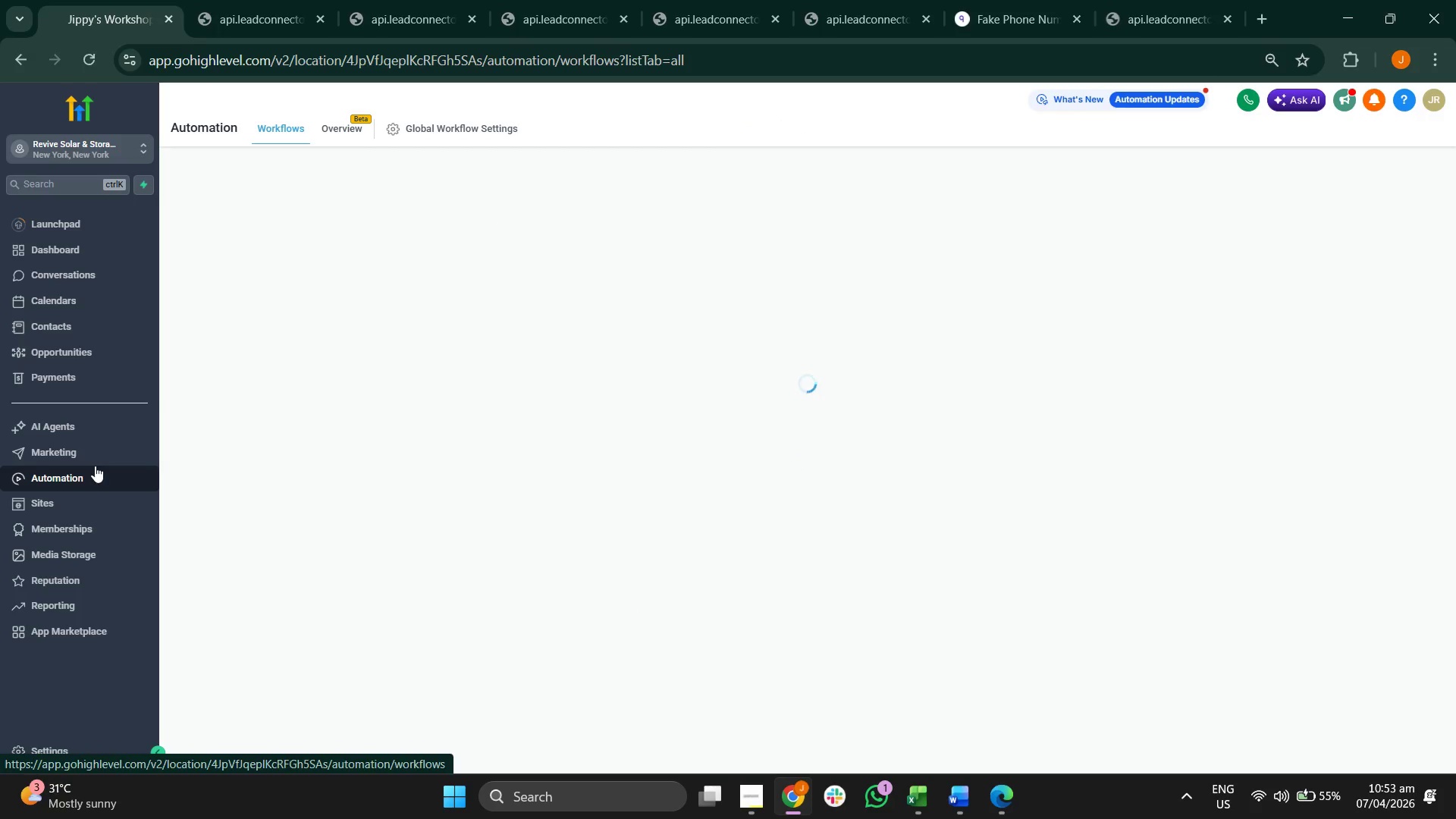 
wait(8.84)
 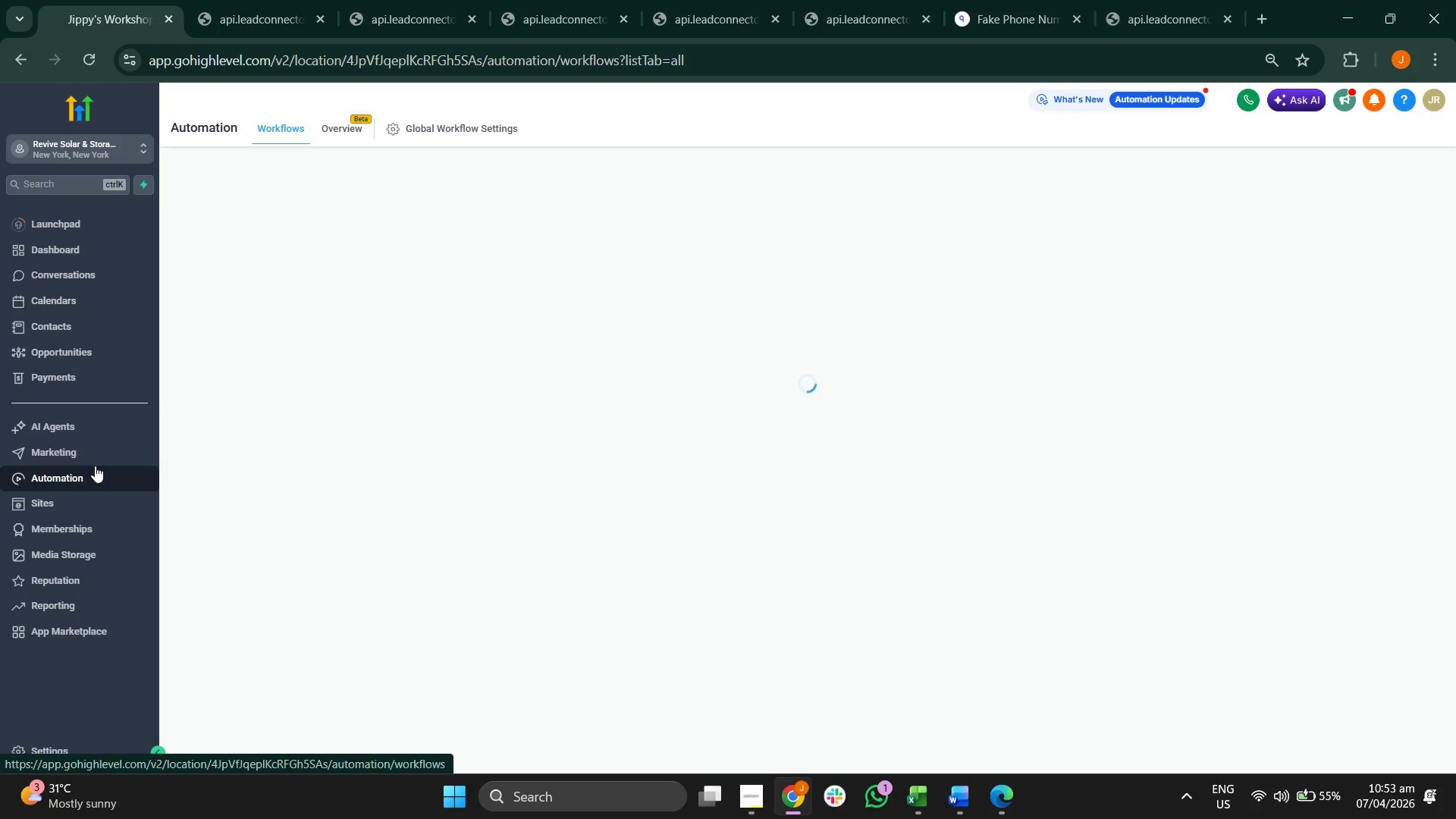 
left_click([98, 151])
 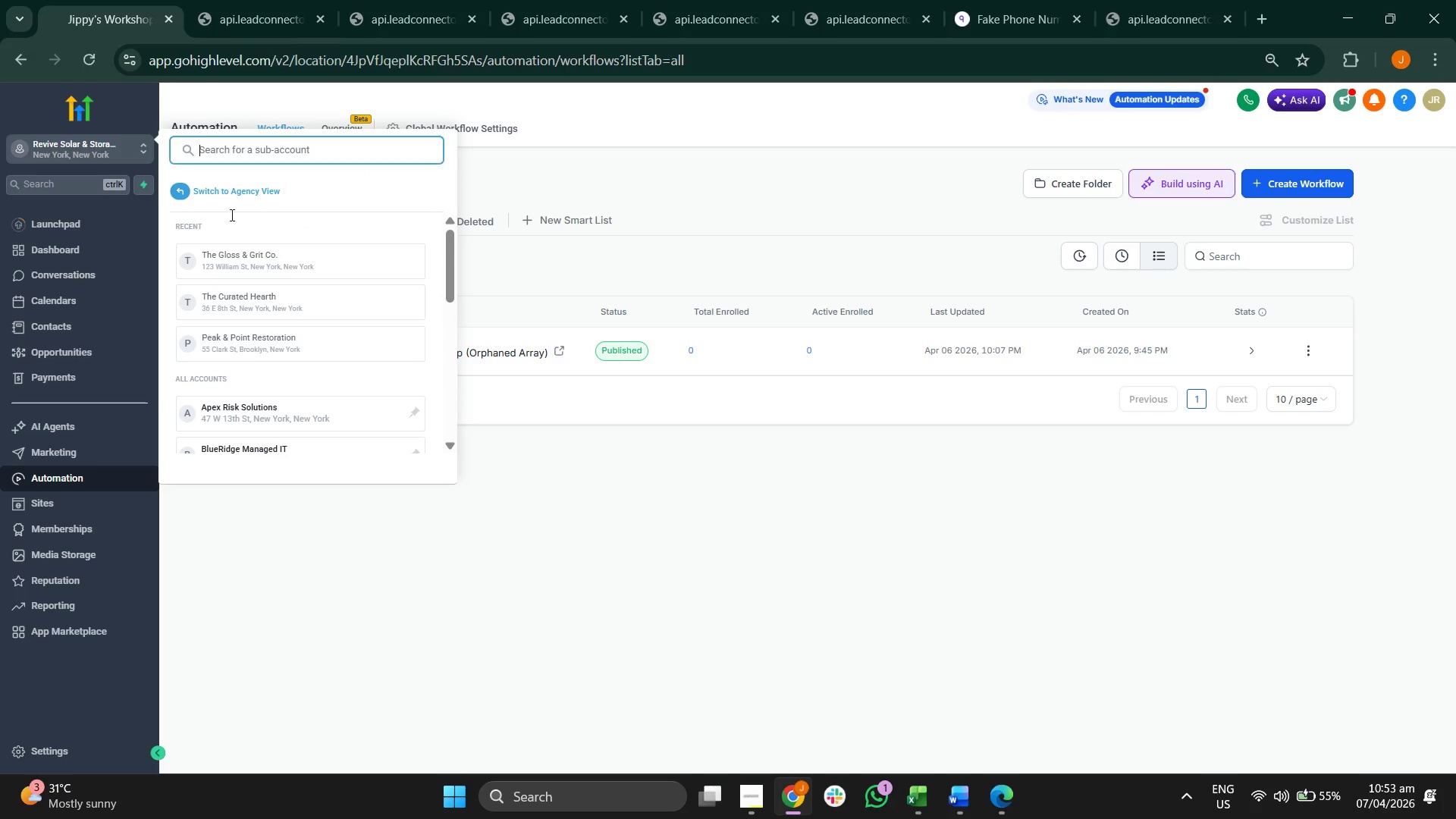 
left_click([249, 195])
 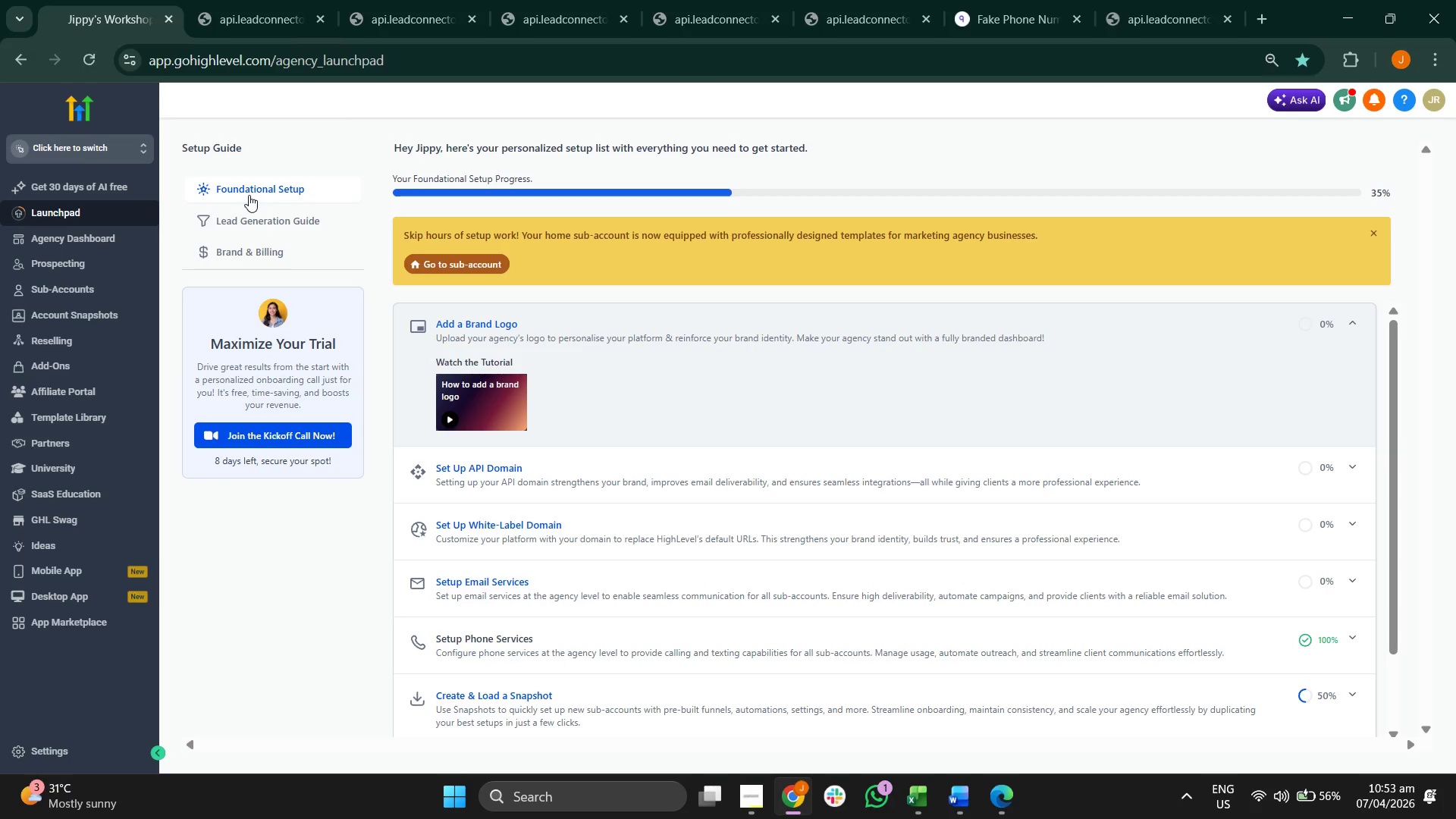 
wait(6.47)
 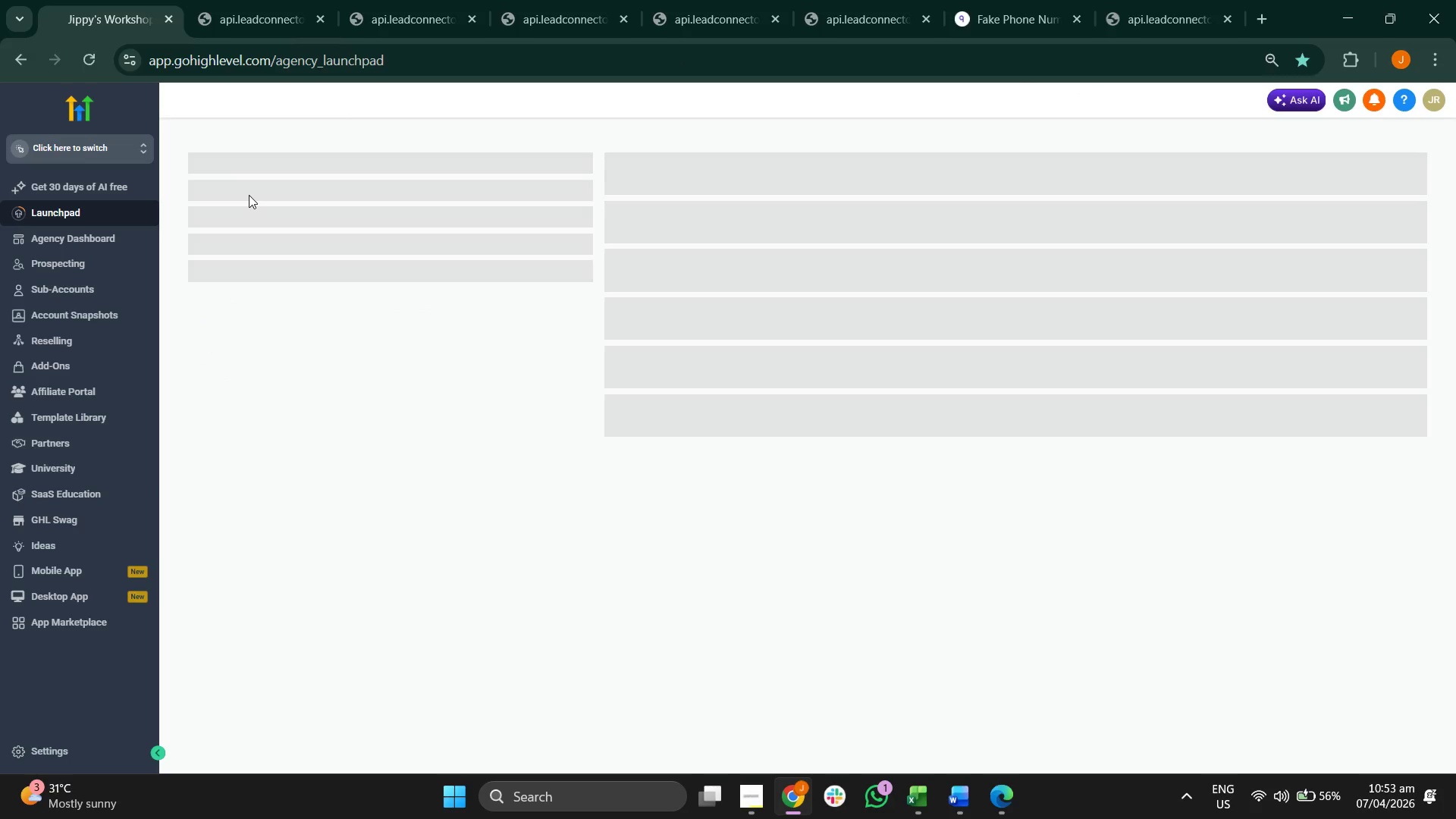 
left_click([81, 310])
 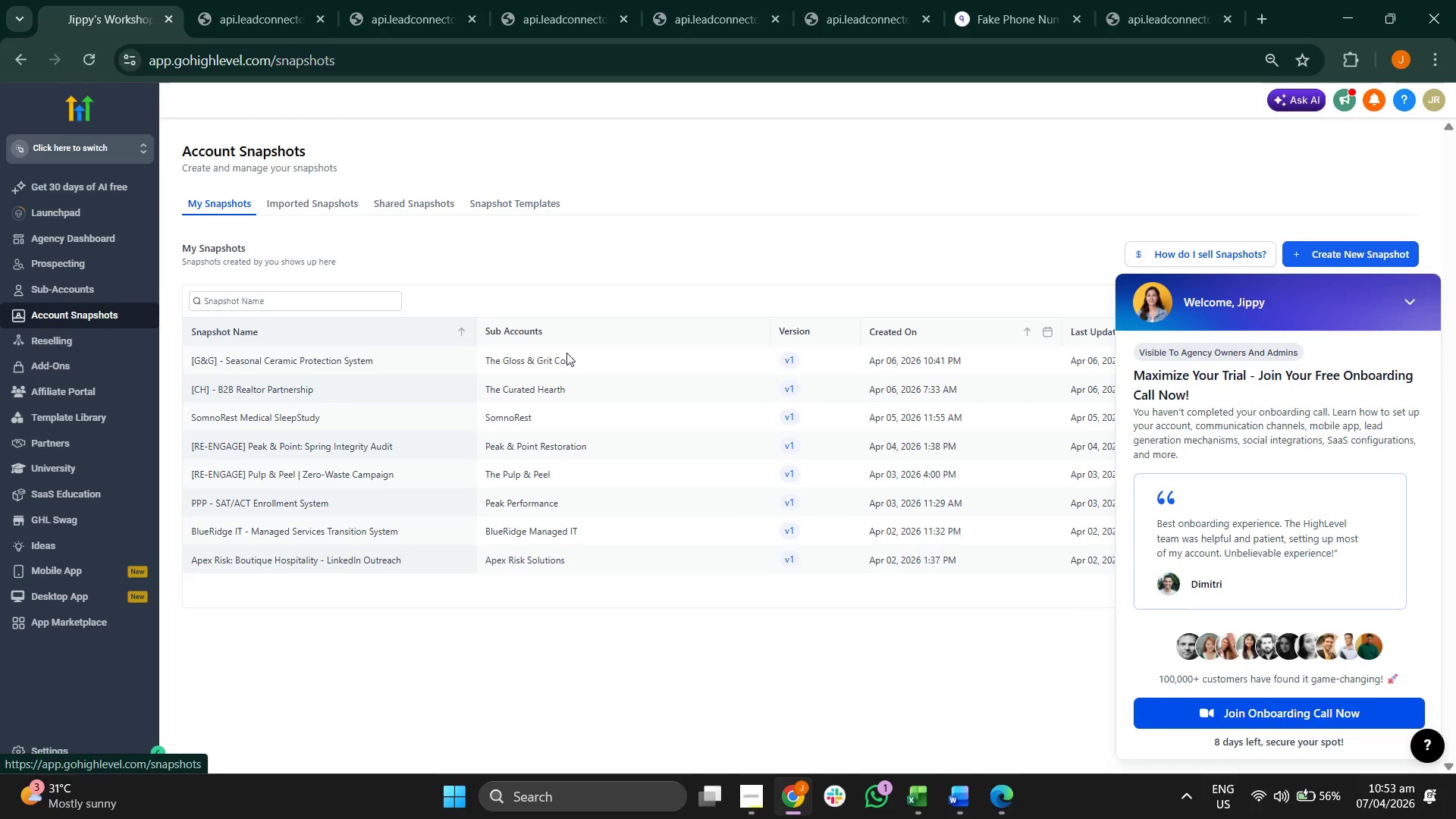 
wait(5.78)
 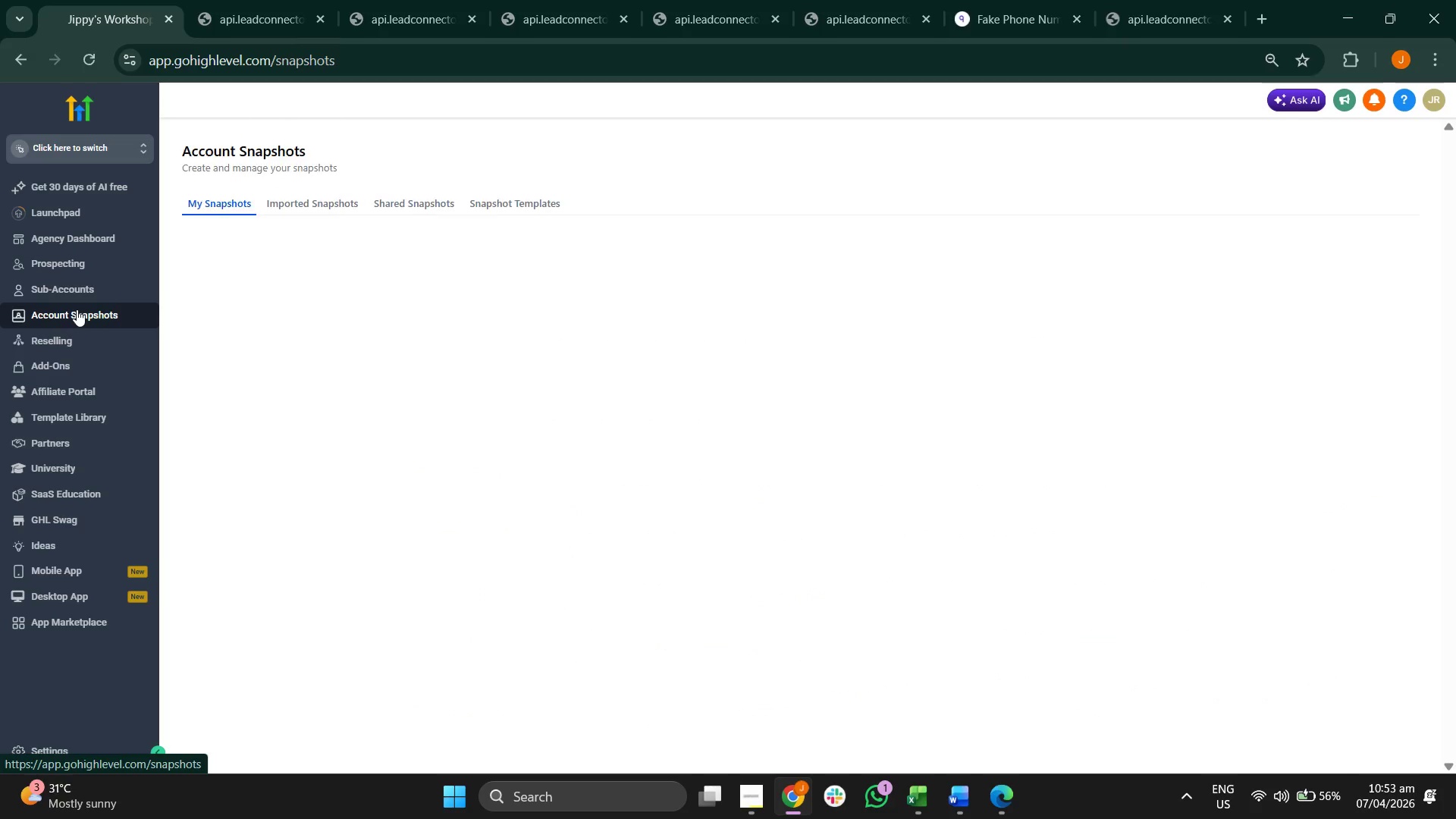 
left_click([1417, 303])
 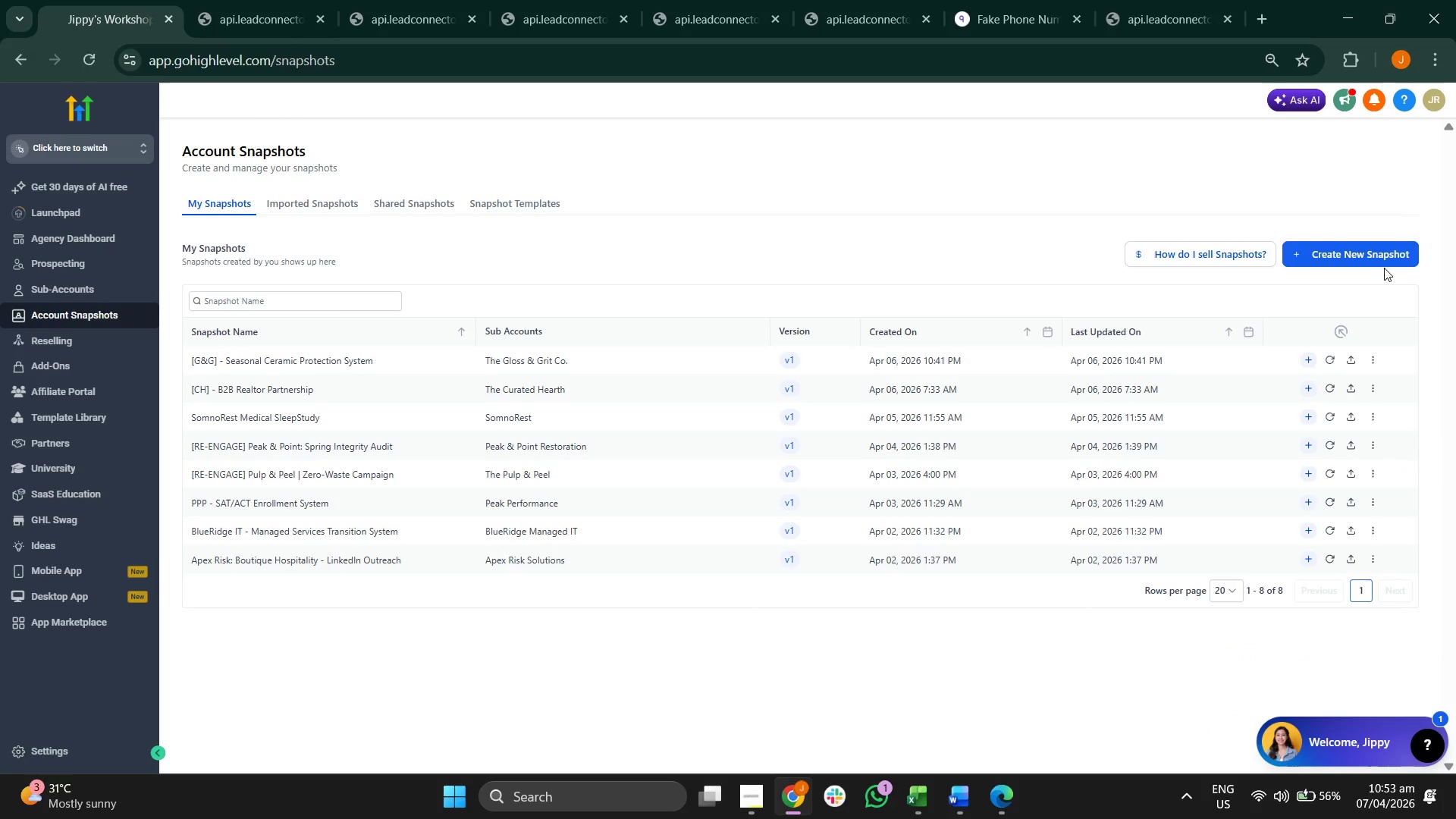 
left_click([1382, 258])
 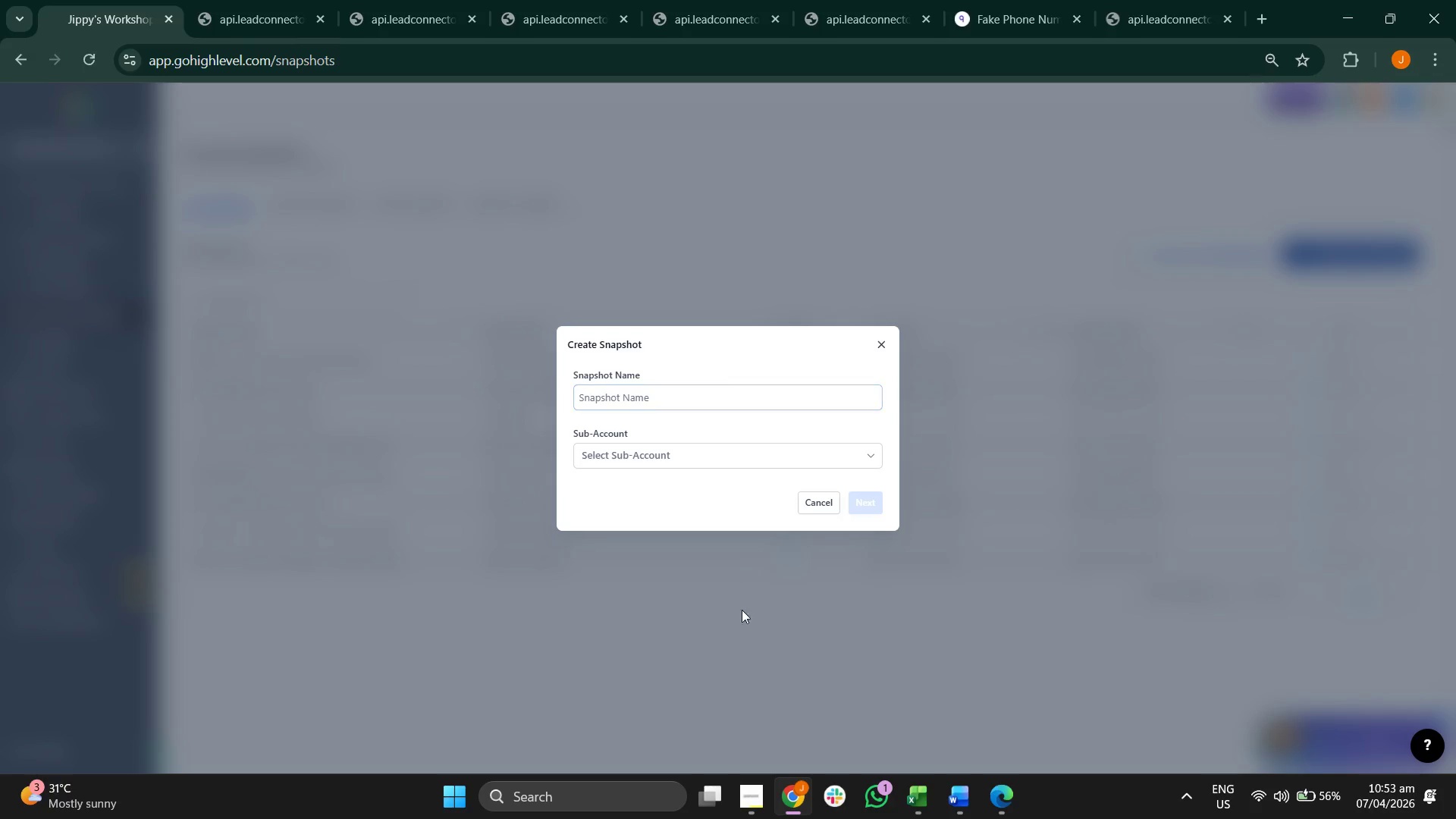 
left_click([737, 785])